 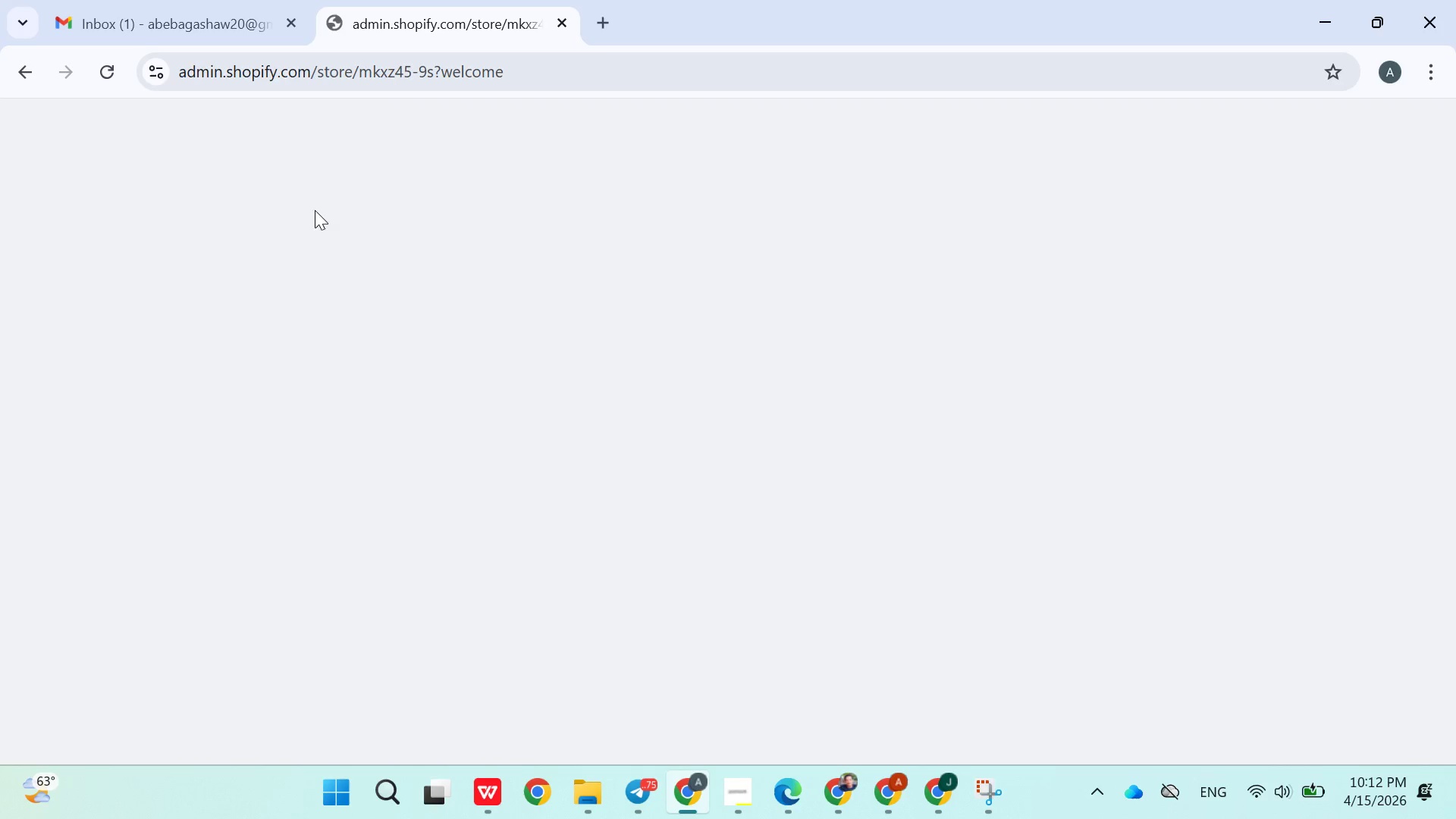 
left_click([472, 77])
 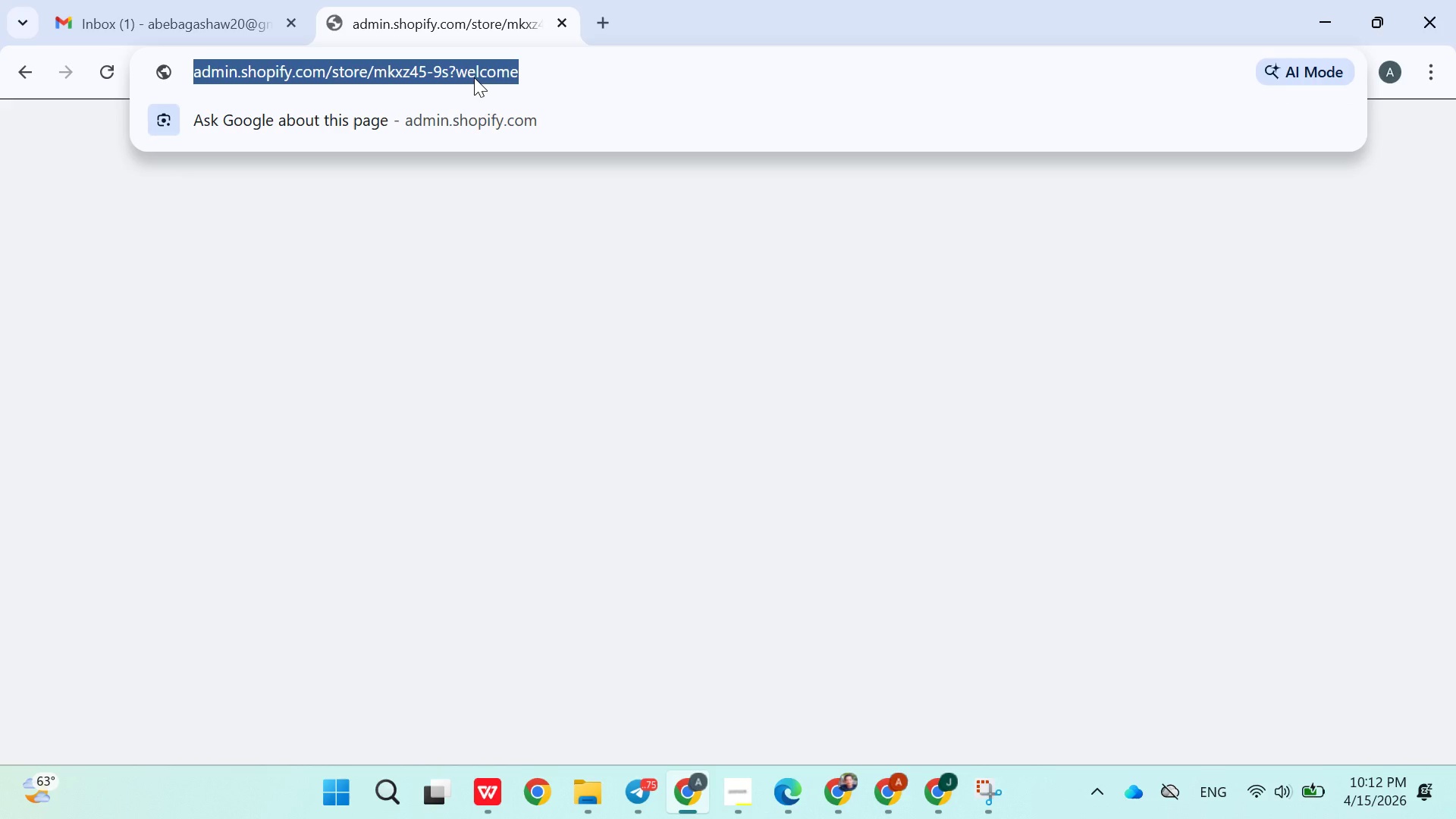 
key(Enter)
 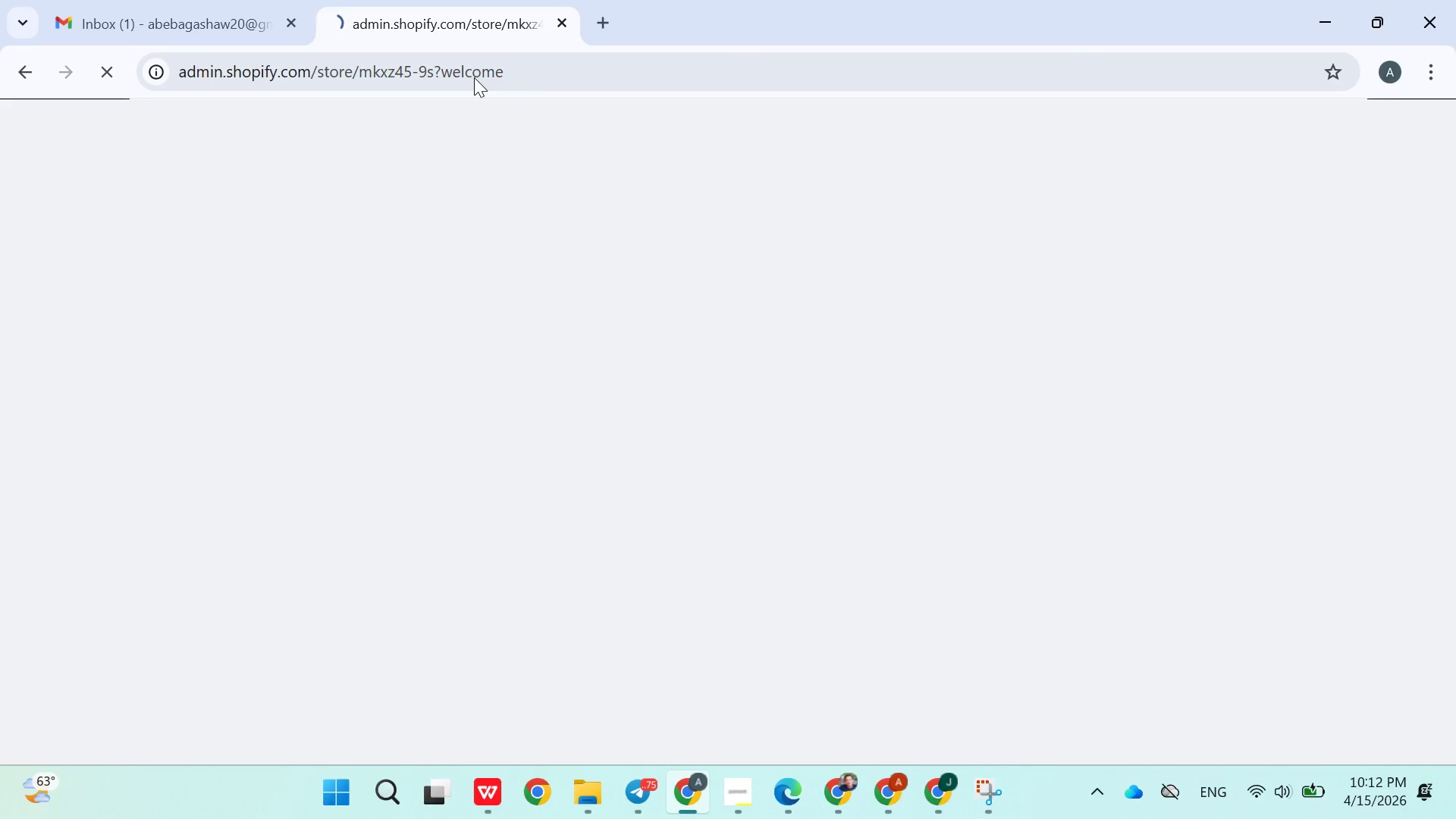 
double_click([474, 77])
 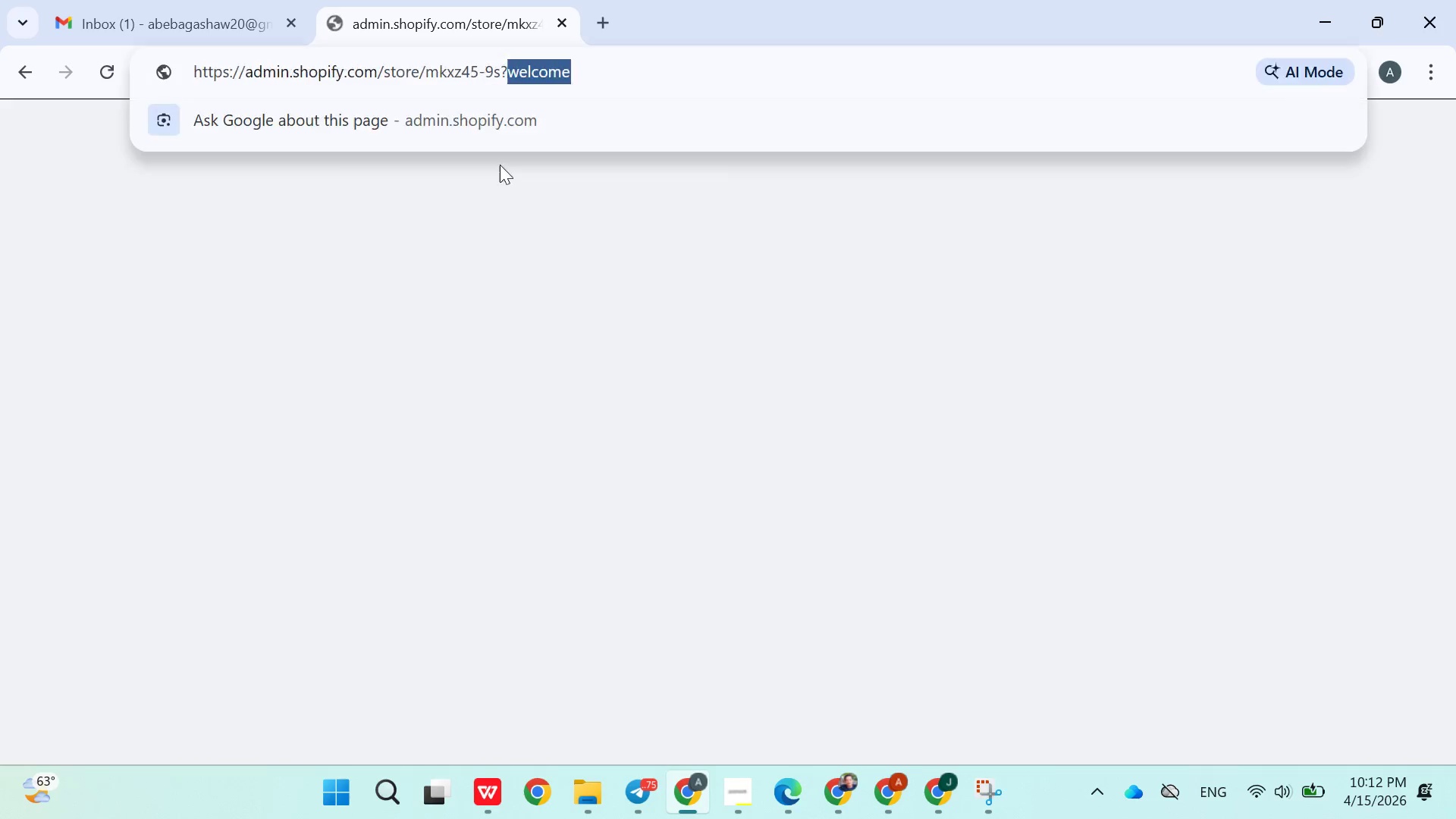 
triple_click([450, 252])
 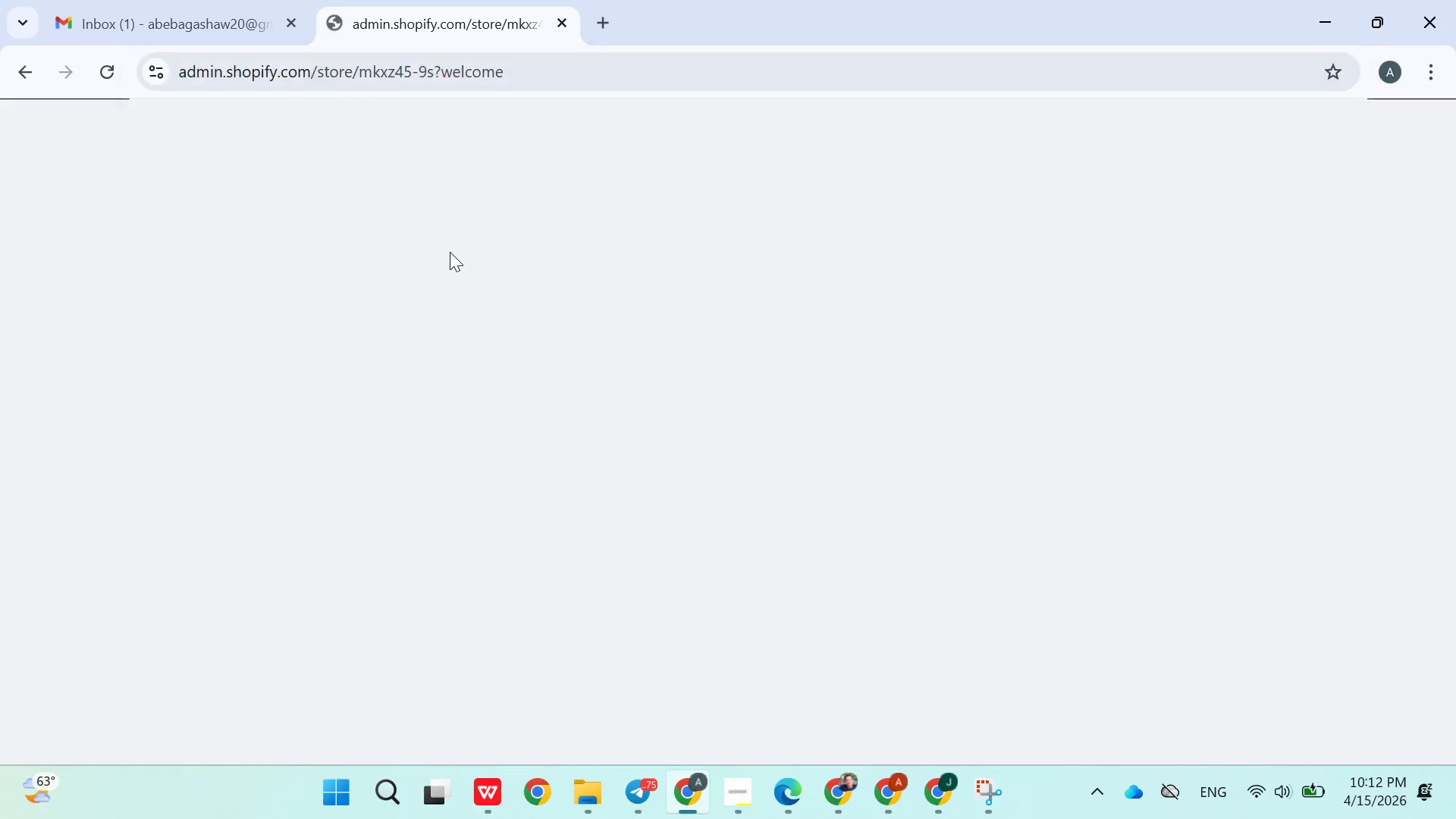 
left_click_drag(start_coordinate=[450, 252], to_coordinate=[410, 362])
 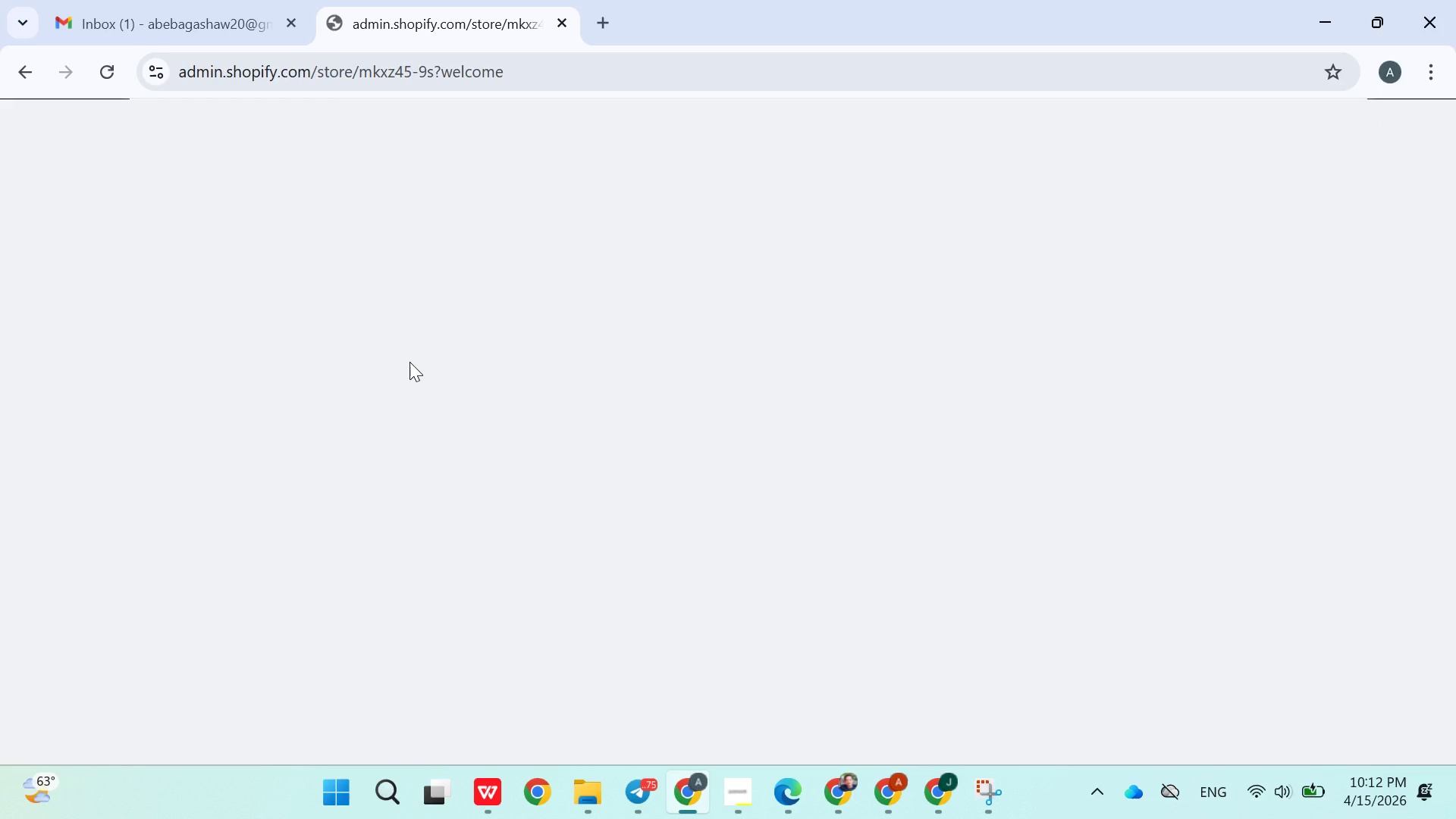 
triple_click([410, 362])
 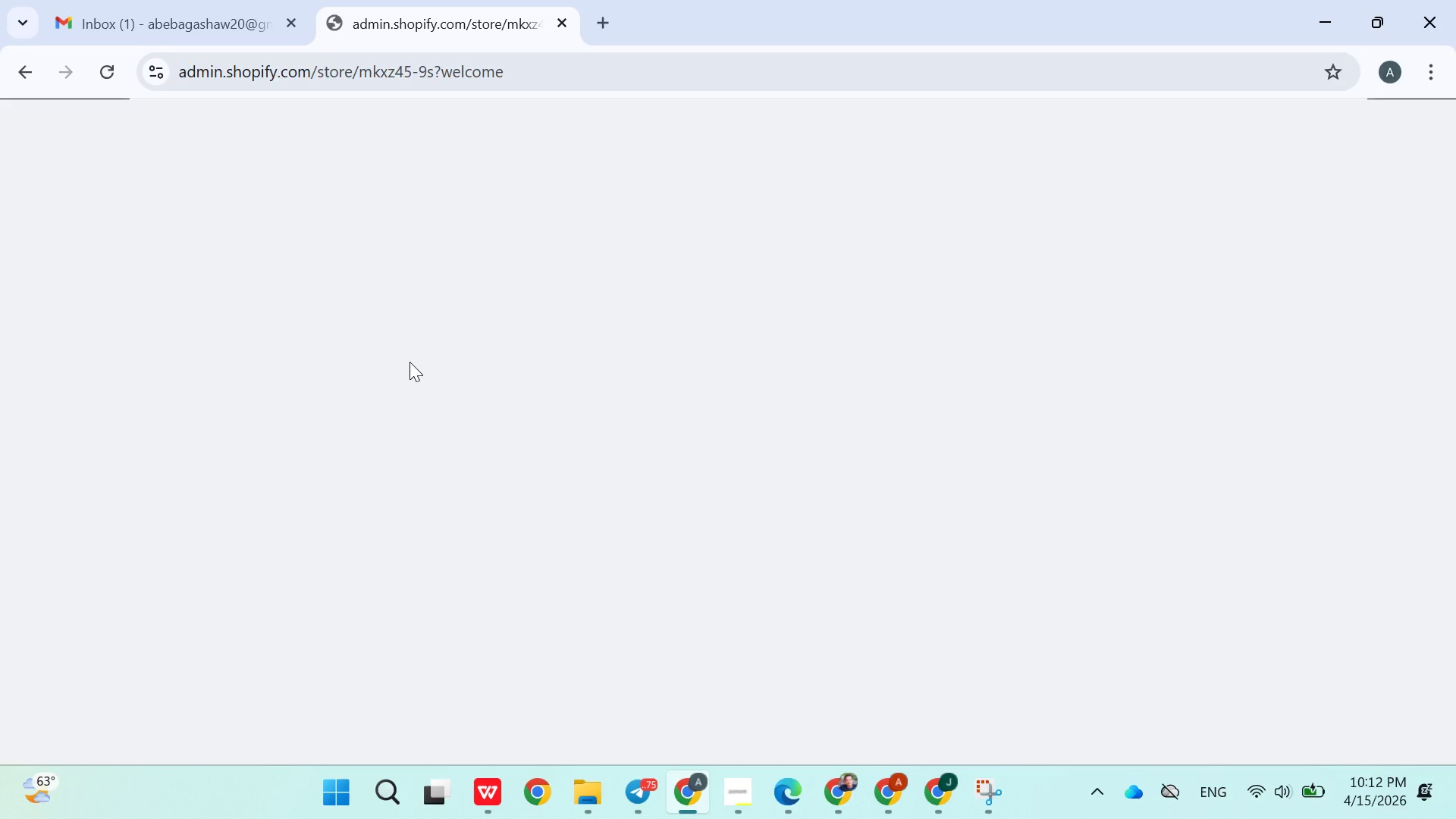 
double_click([410, 362])
 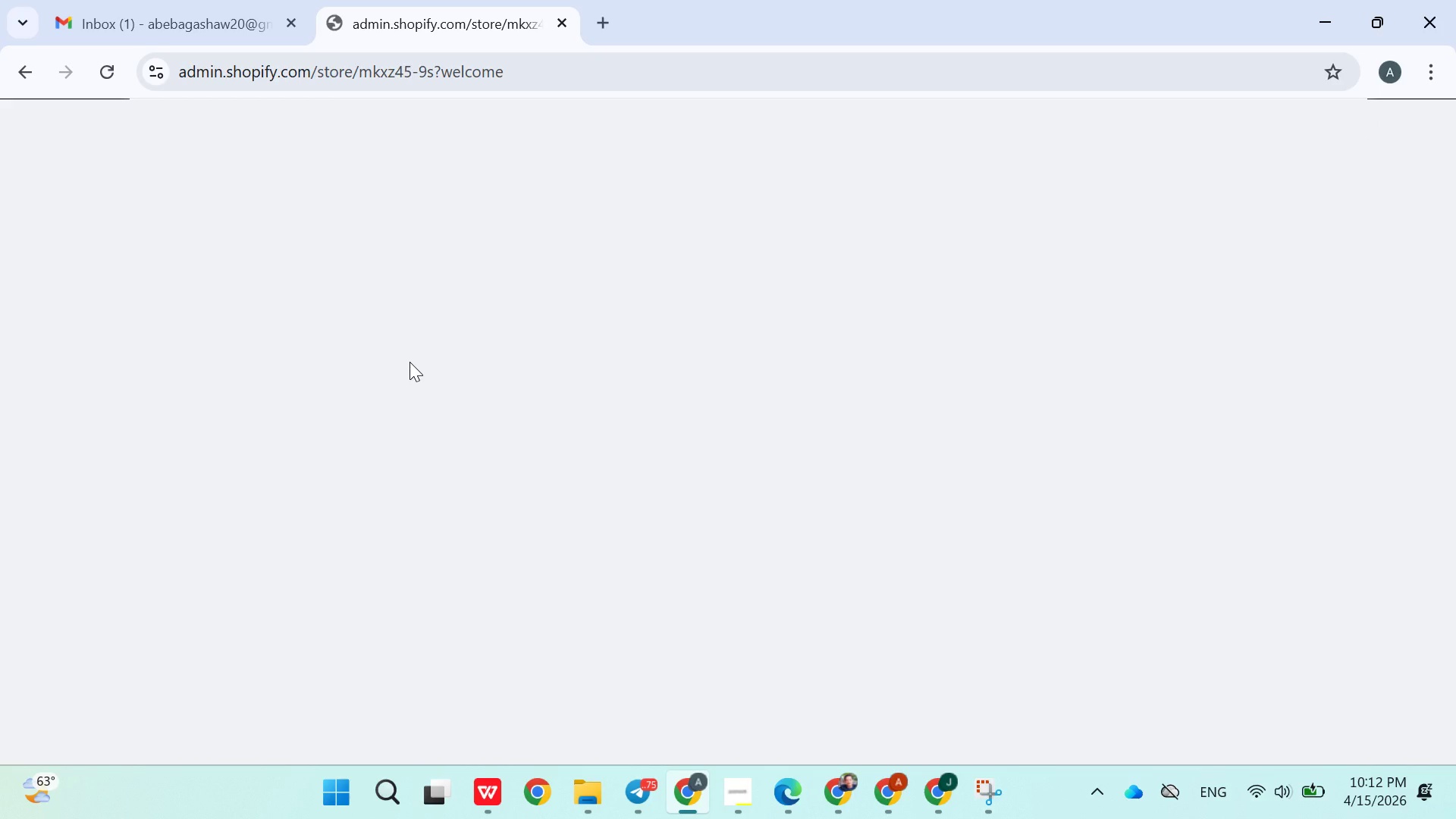 
triple_click([410, 362])
 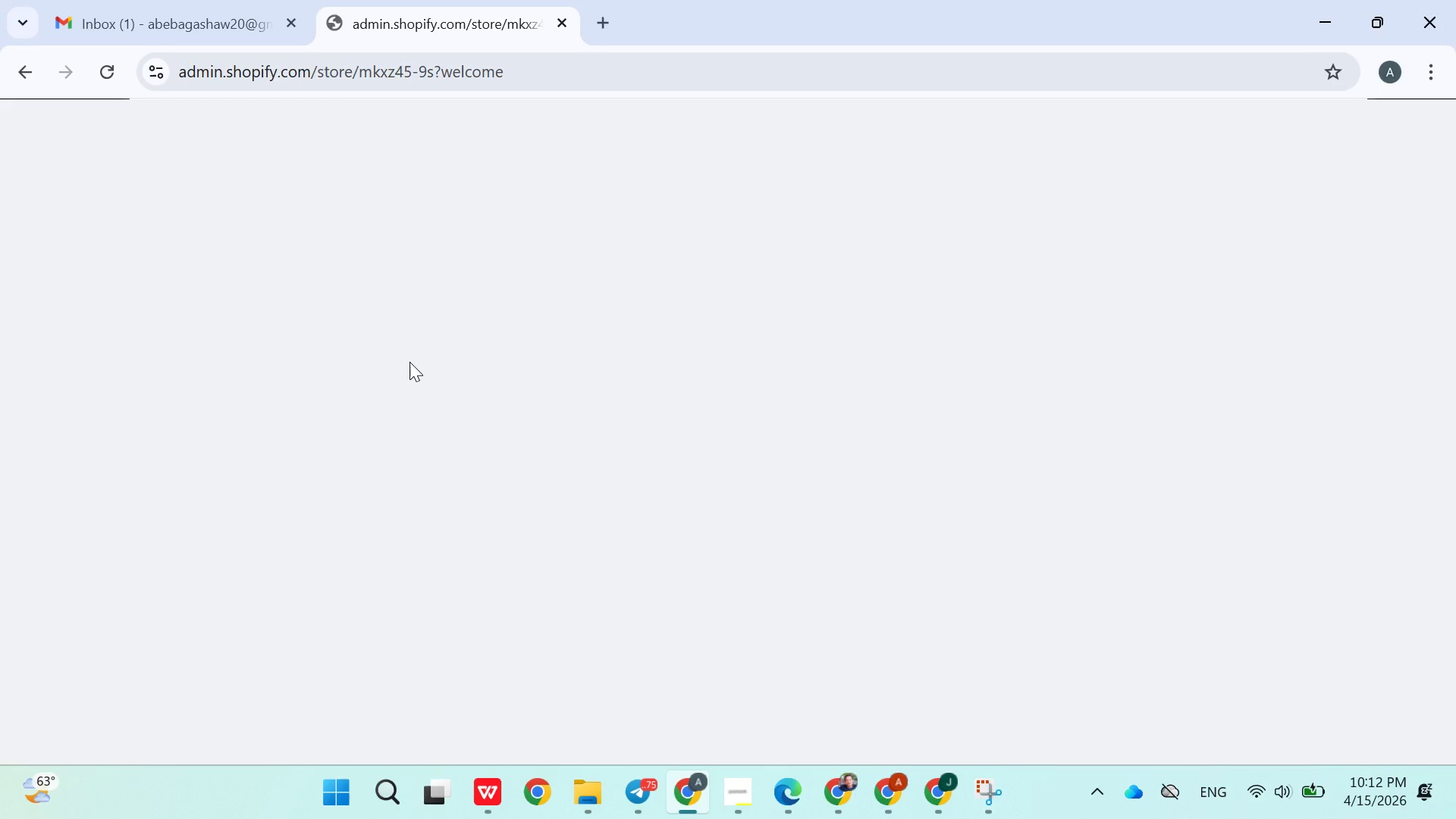 
double_click([410, 362])
 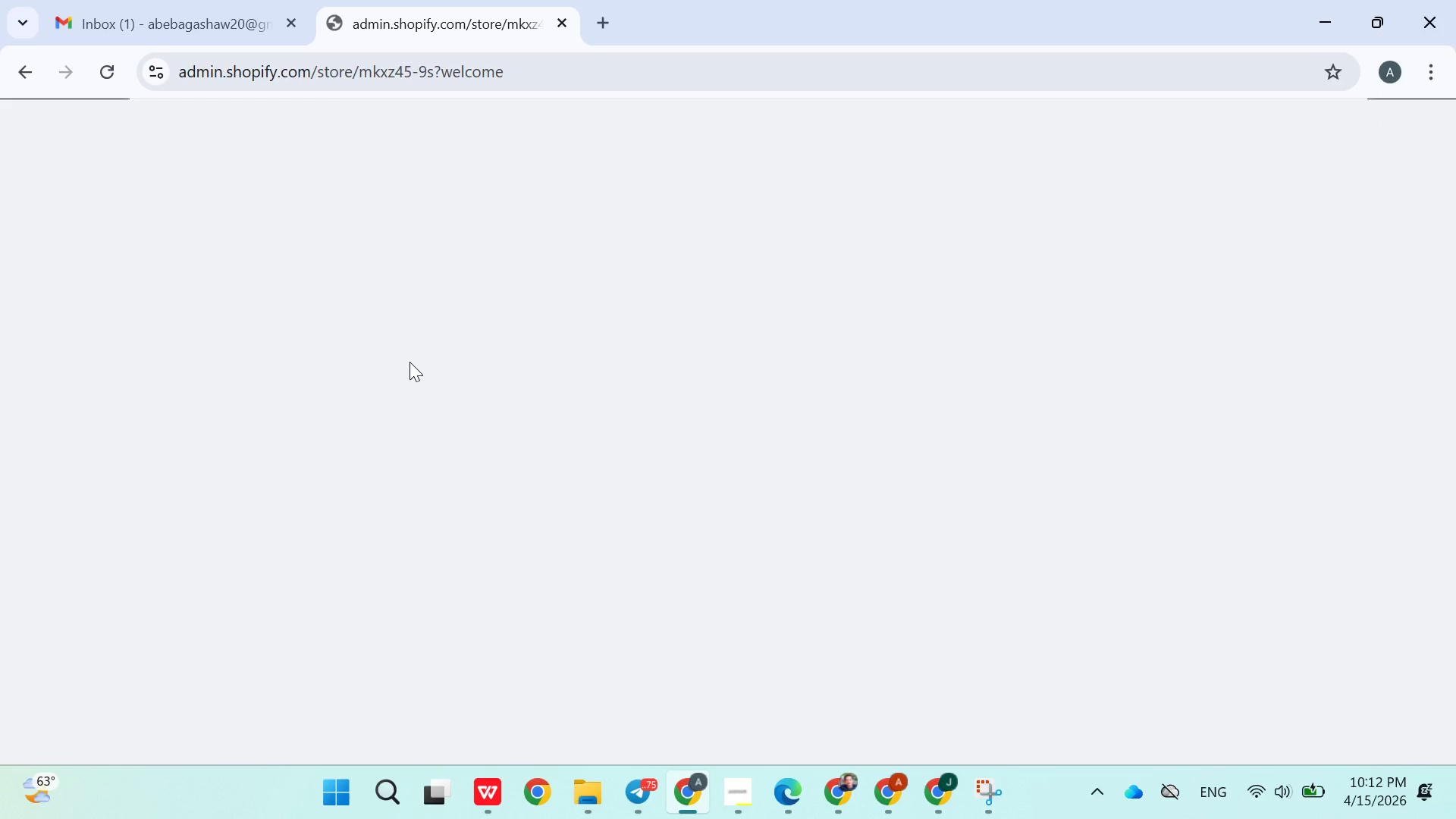 
triple_click([410, 362])
 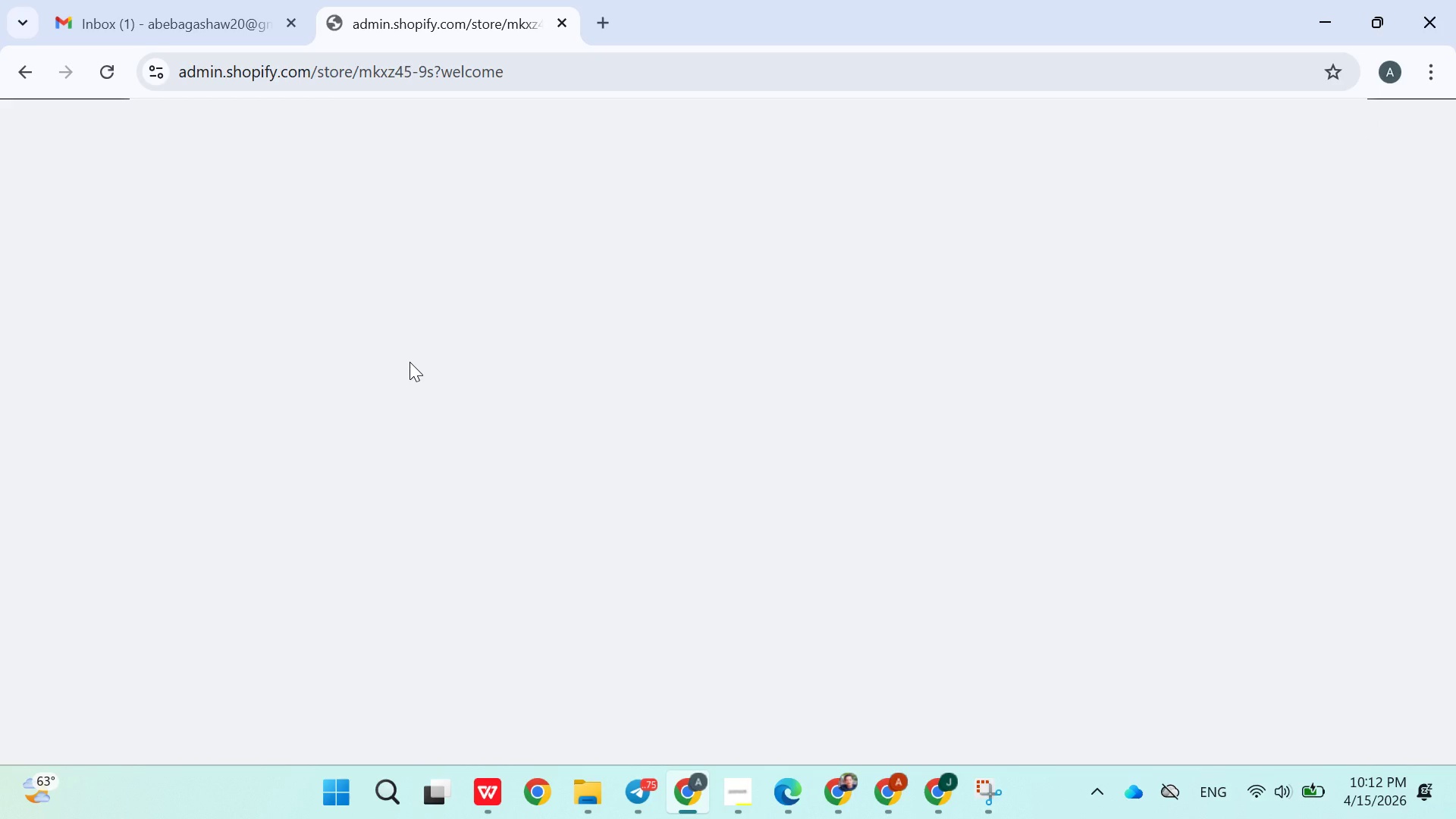 
triple_click([410, 362])
 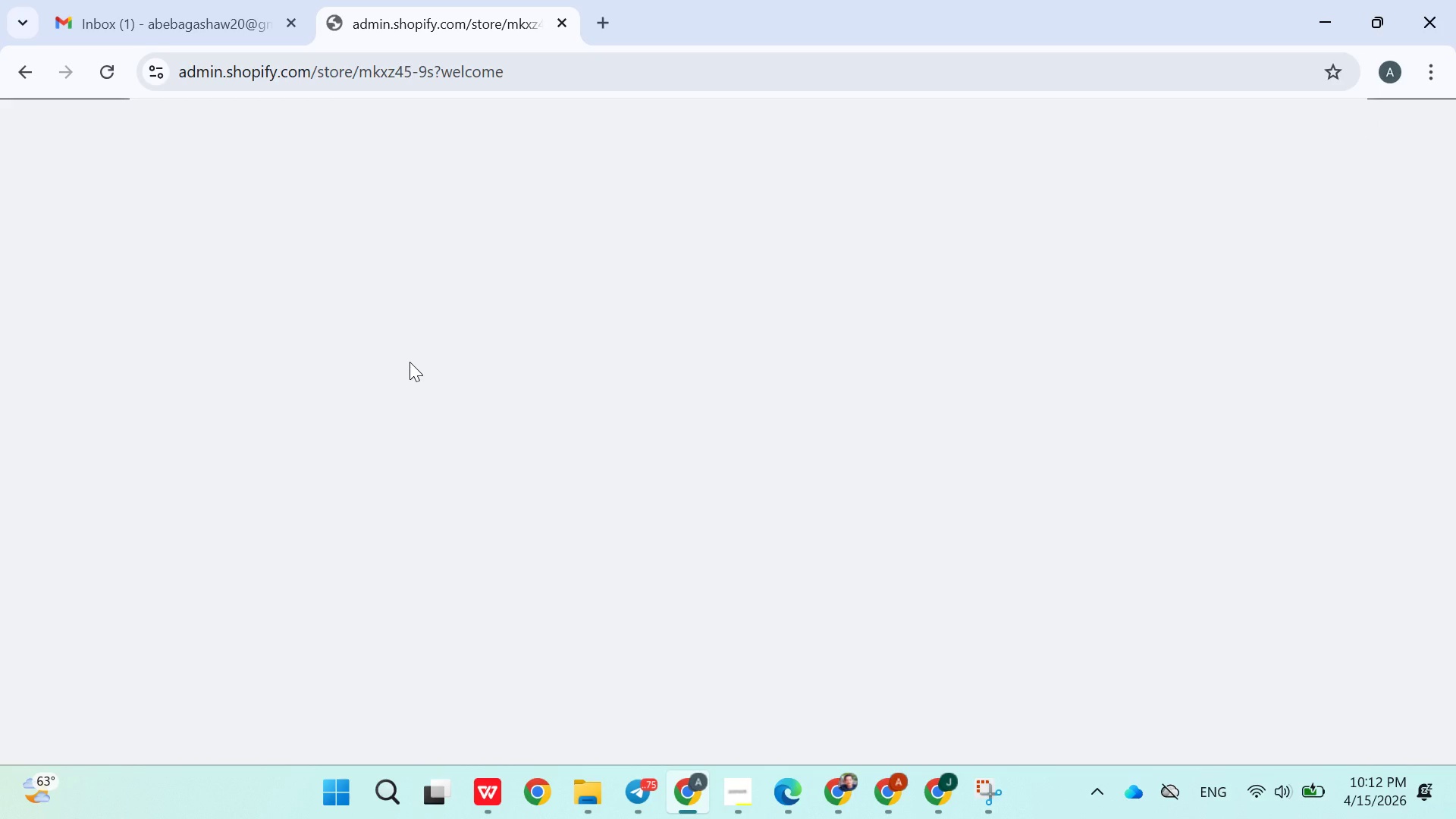 
triple_click([410, 362])
 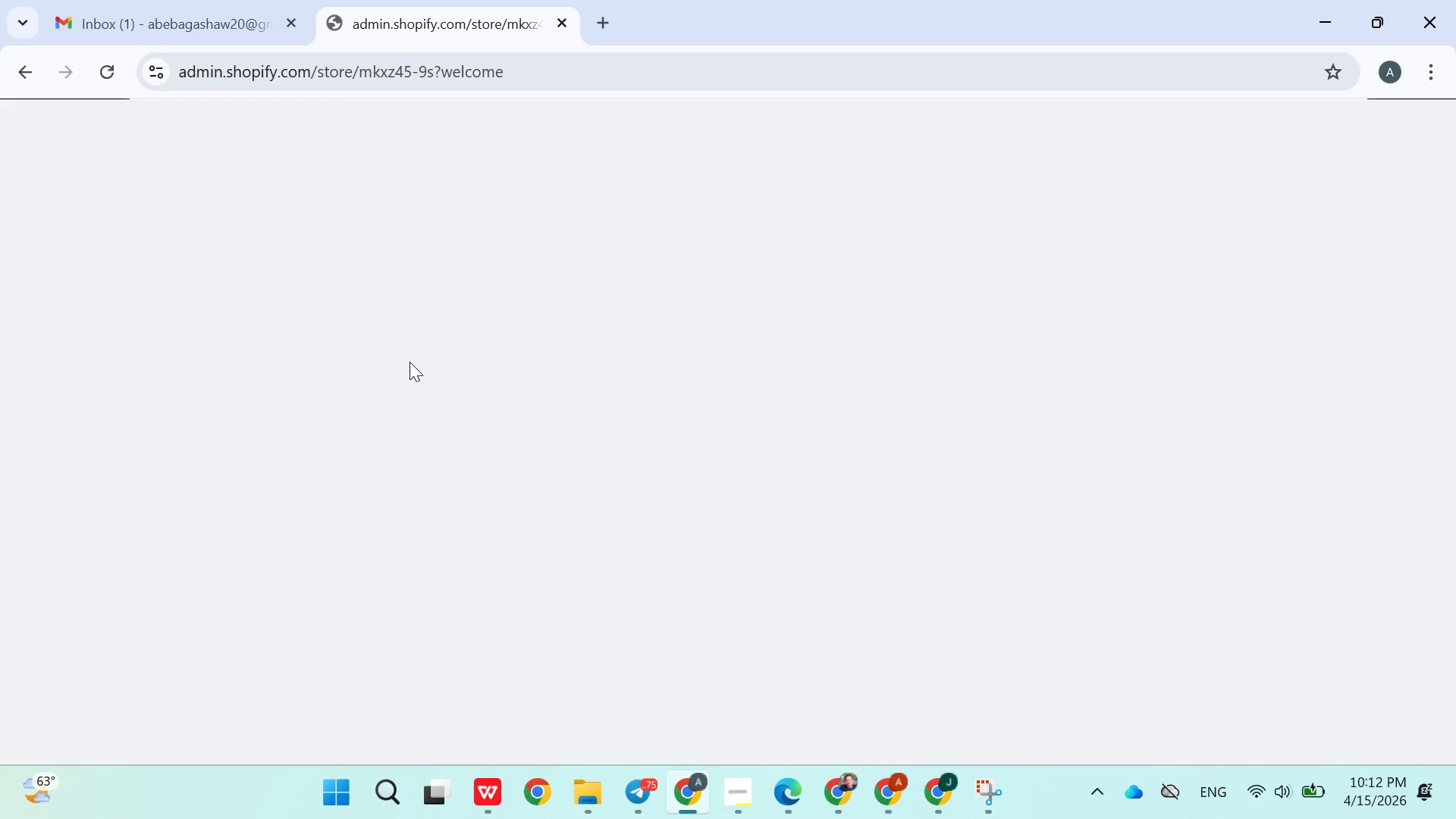 
triple_click([410, 362])
 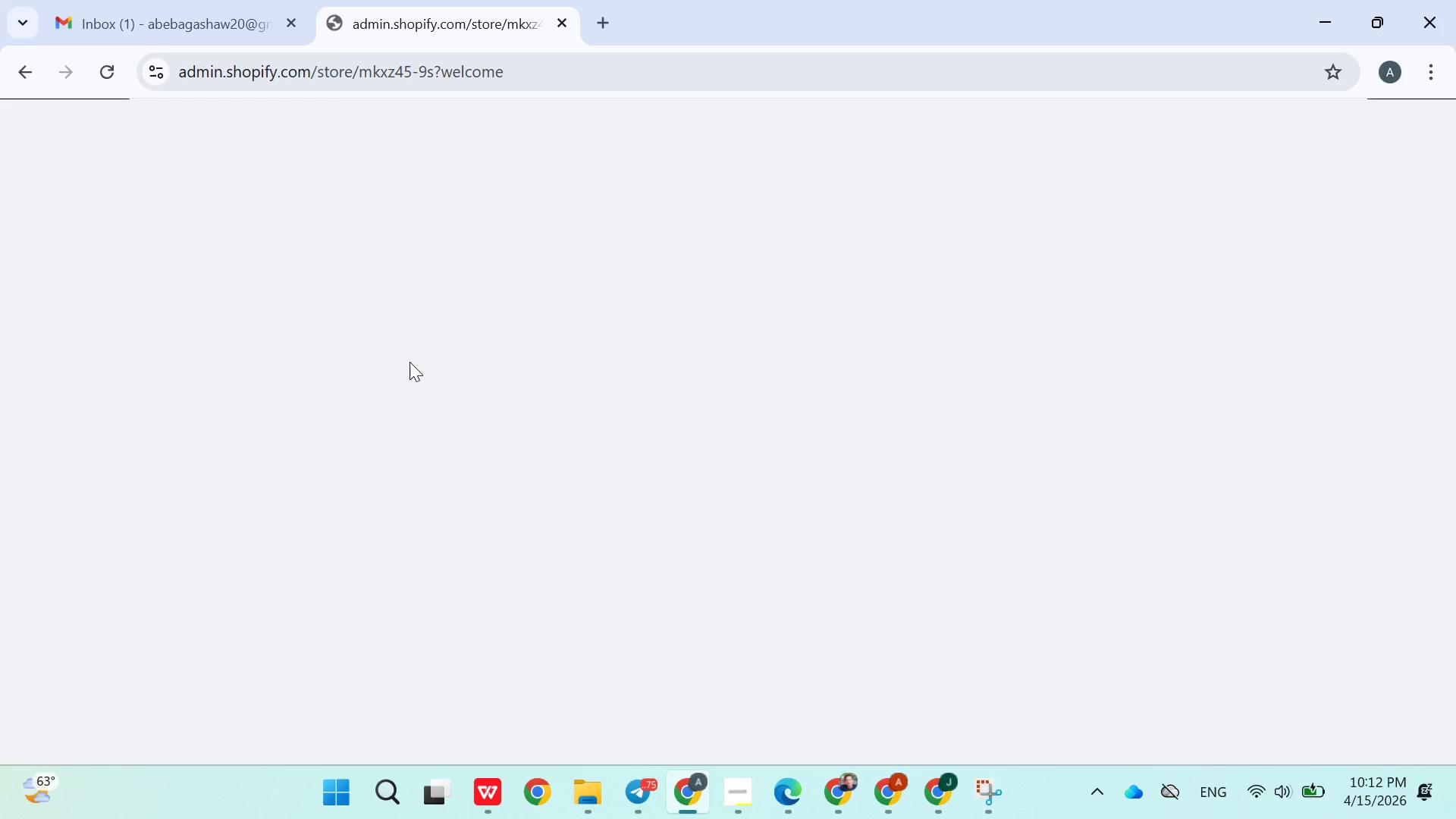 
triple_click([410, 362])
 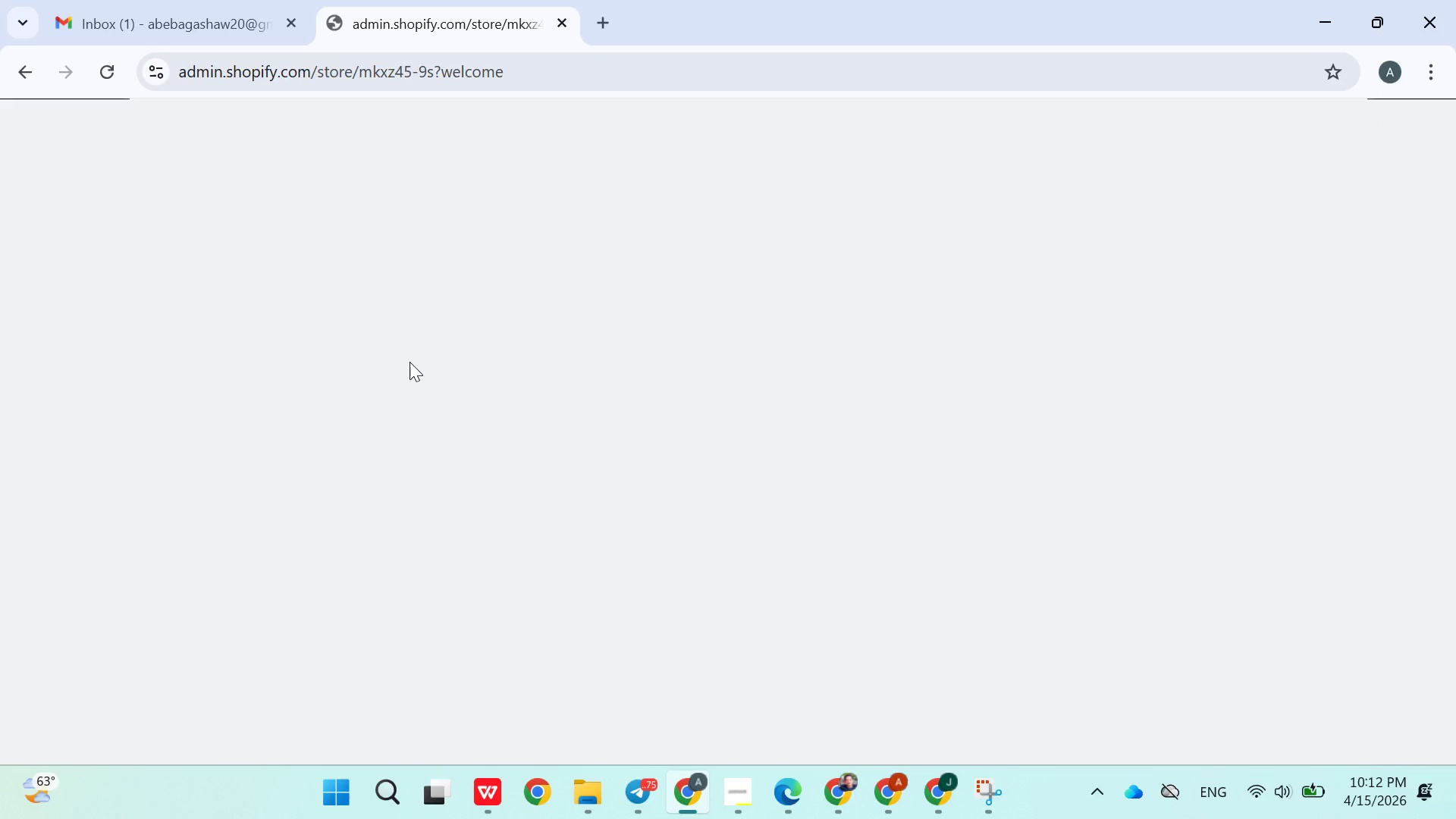 
triple_click([410, 362])
 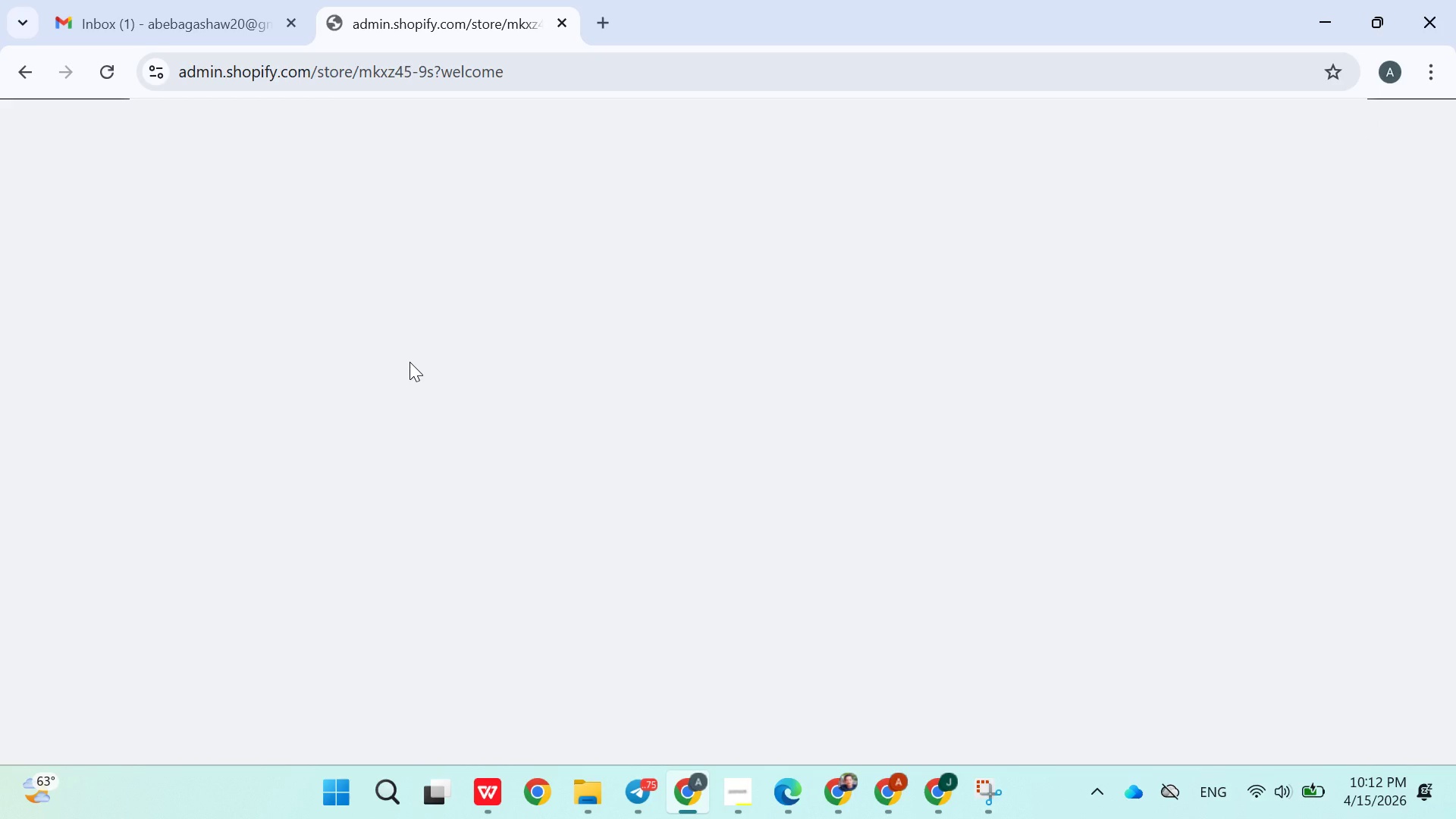 
triple_click([410, 362])
 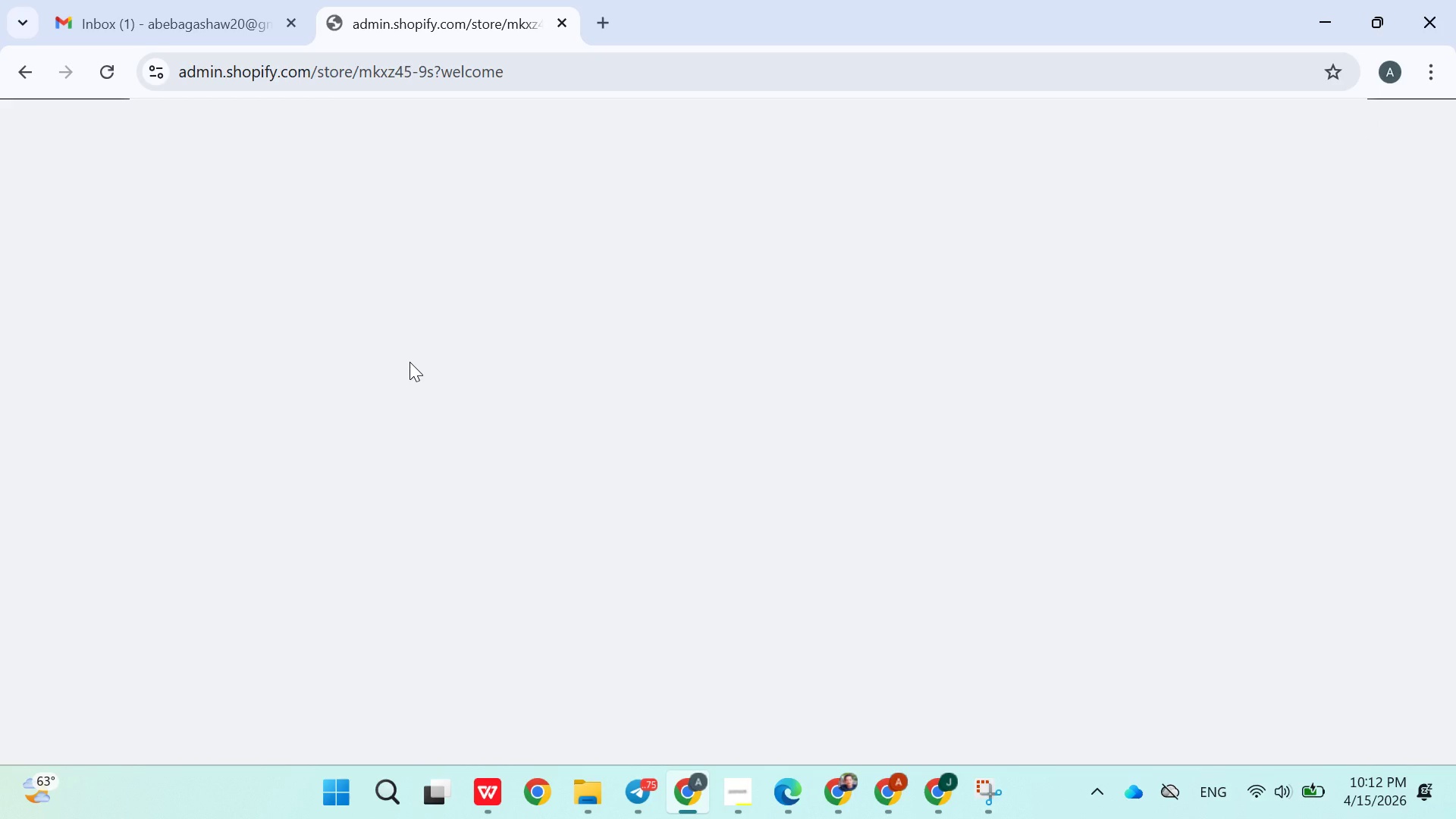 
left_click([410, 362])
 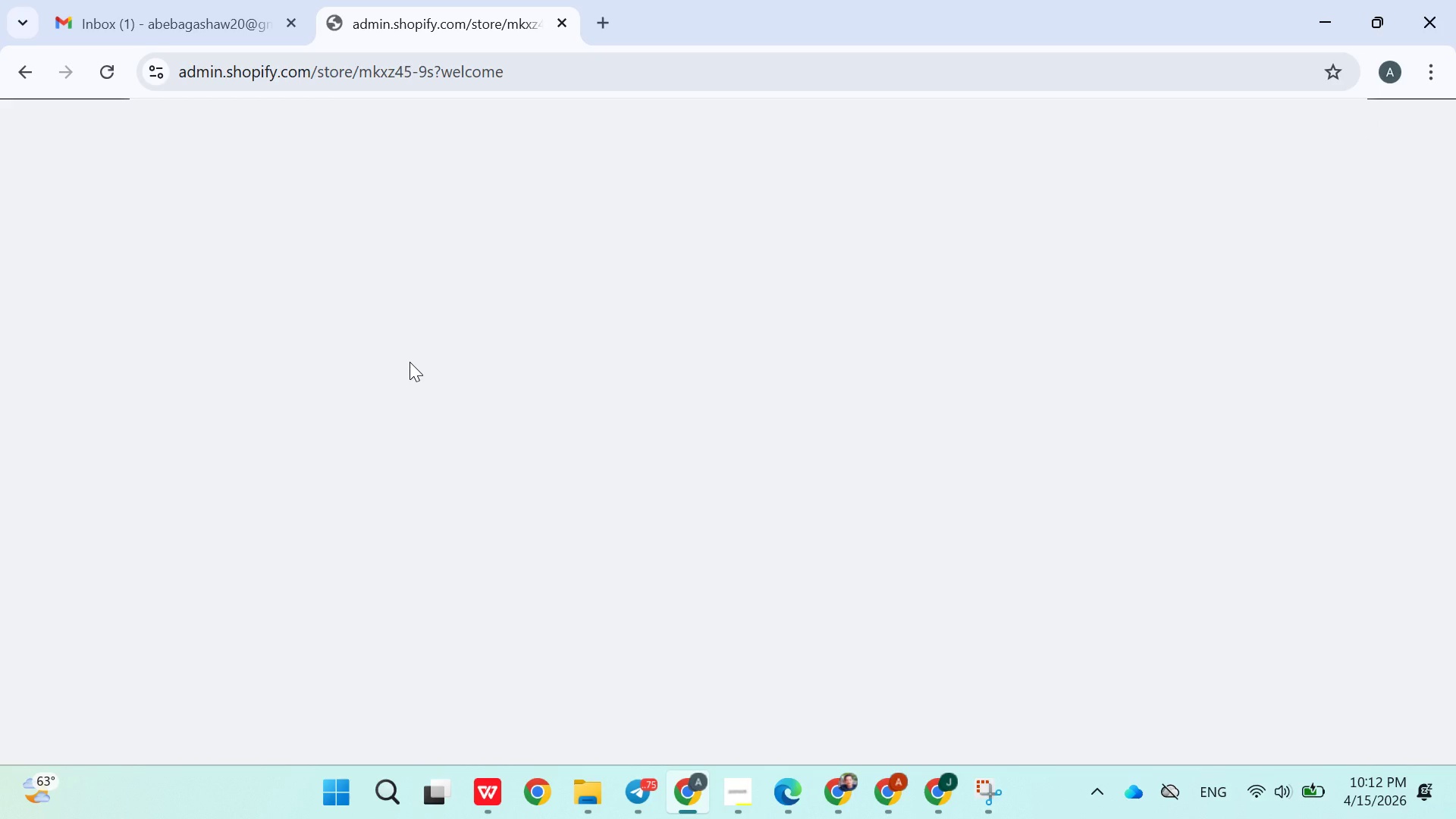 
triple_click([410, 362])
 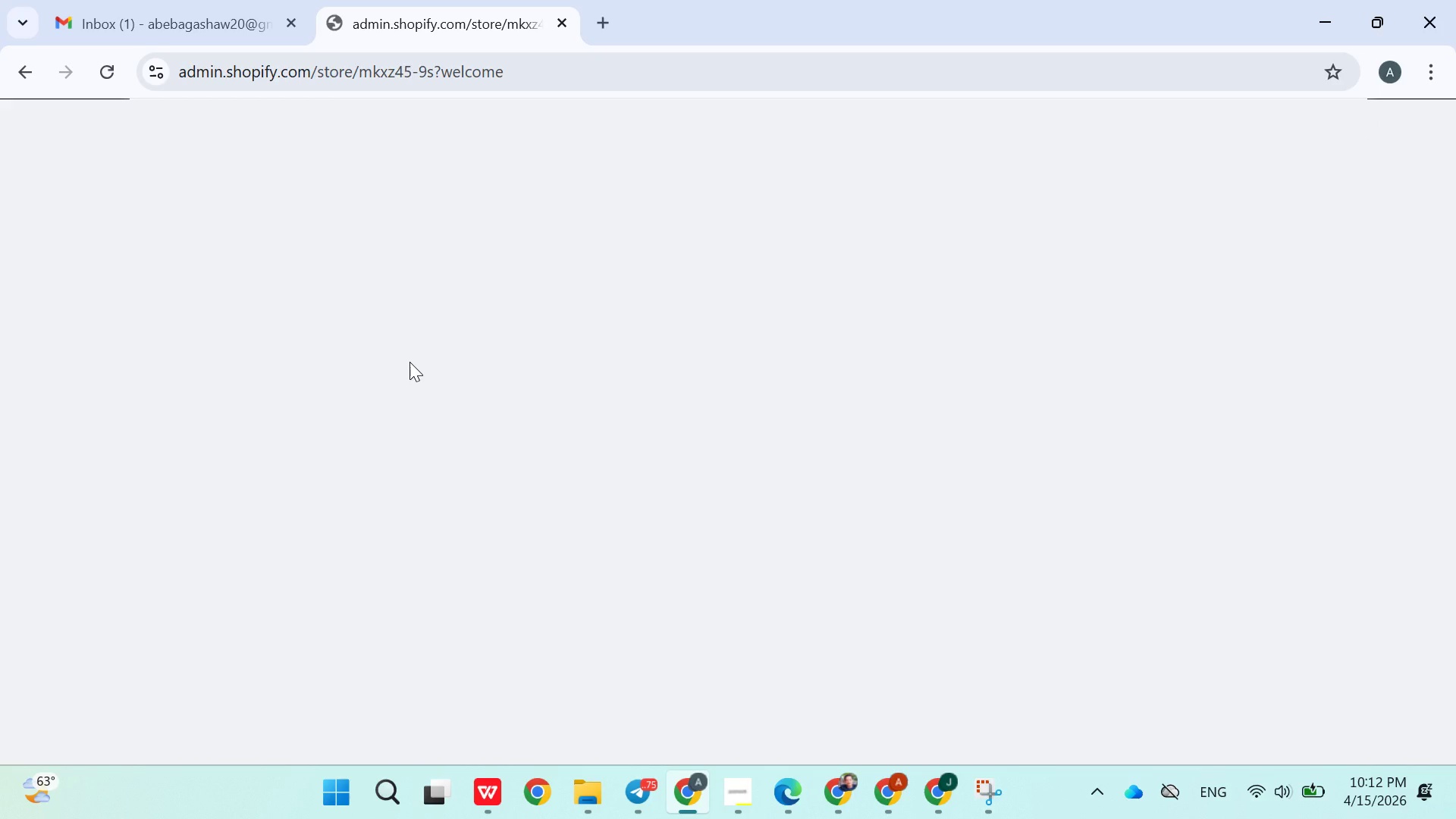 
triple_click([410, 362])
 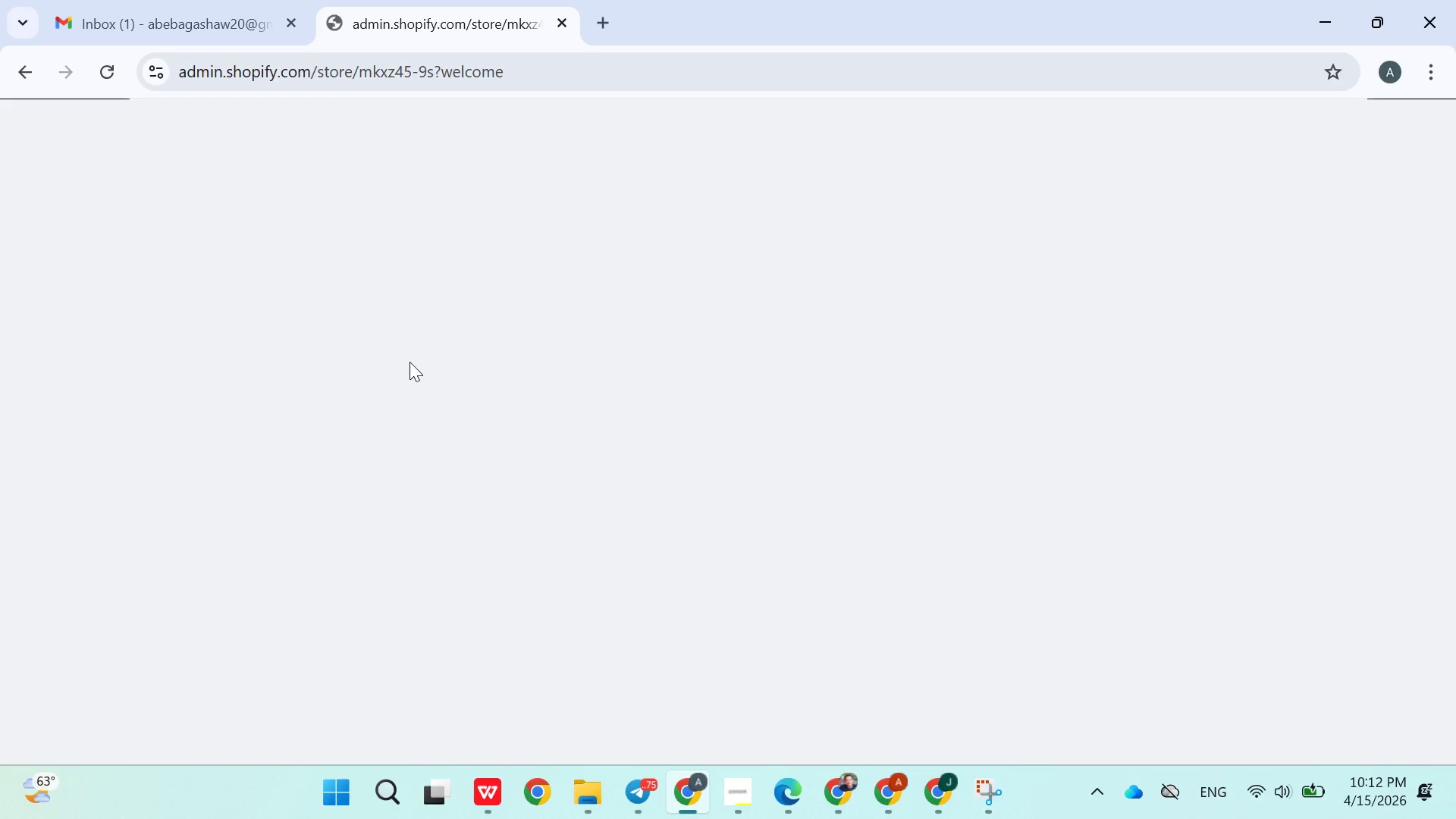 
triple_click([410, 362])
 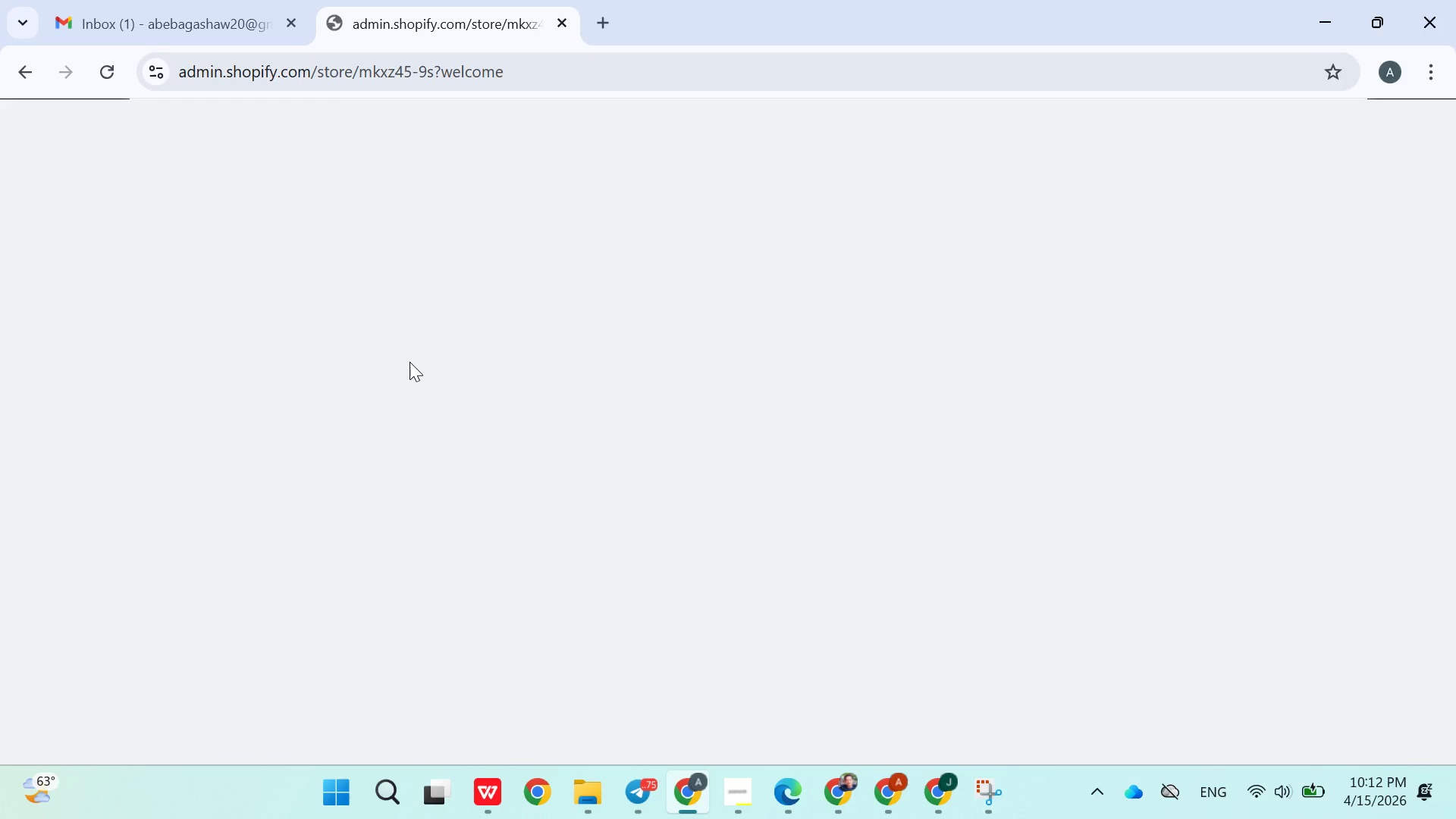 
triple_click([410, 362])
 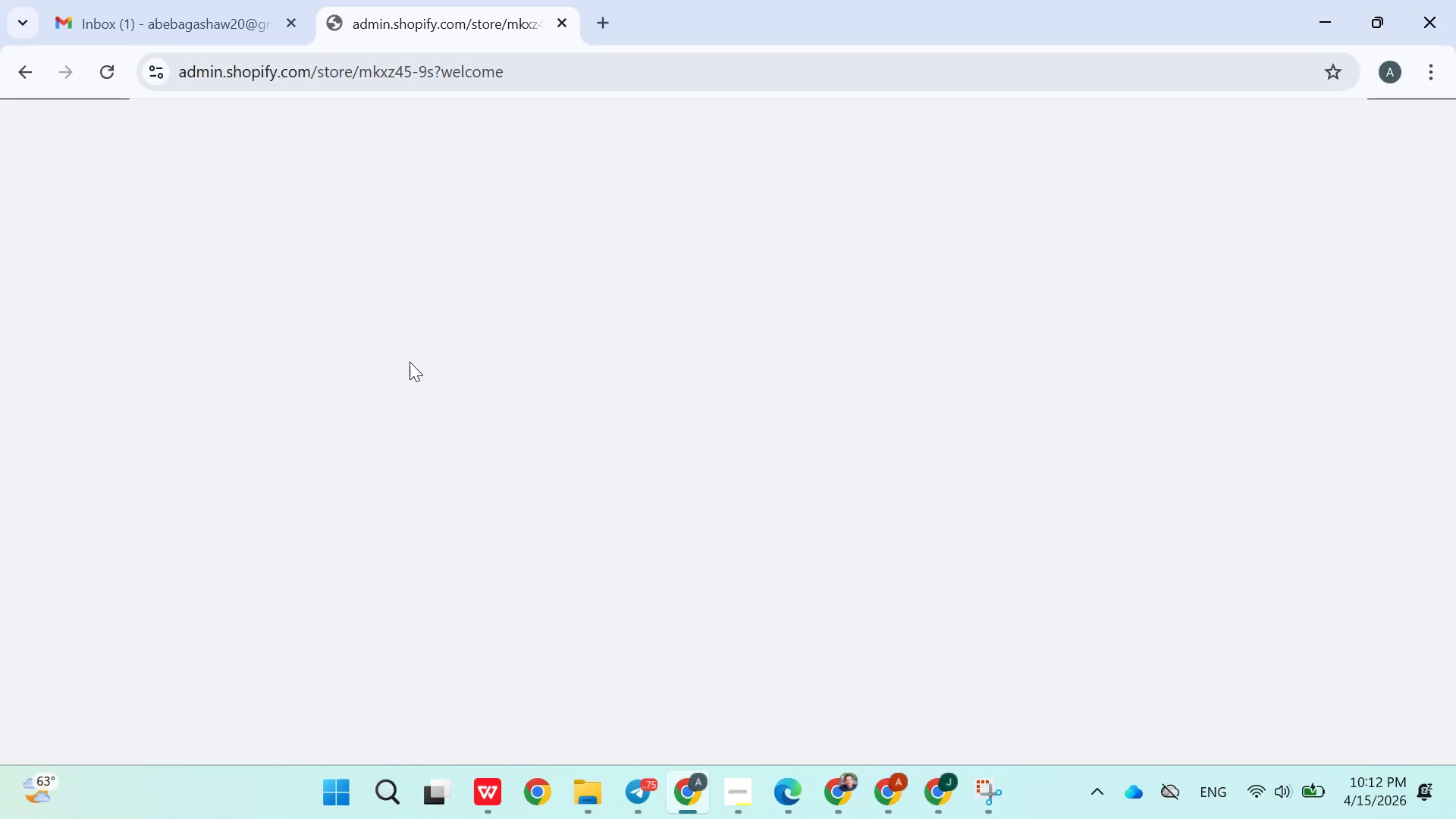 
triple_click([410, 362])
 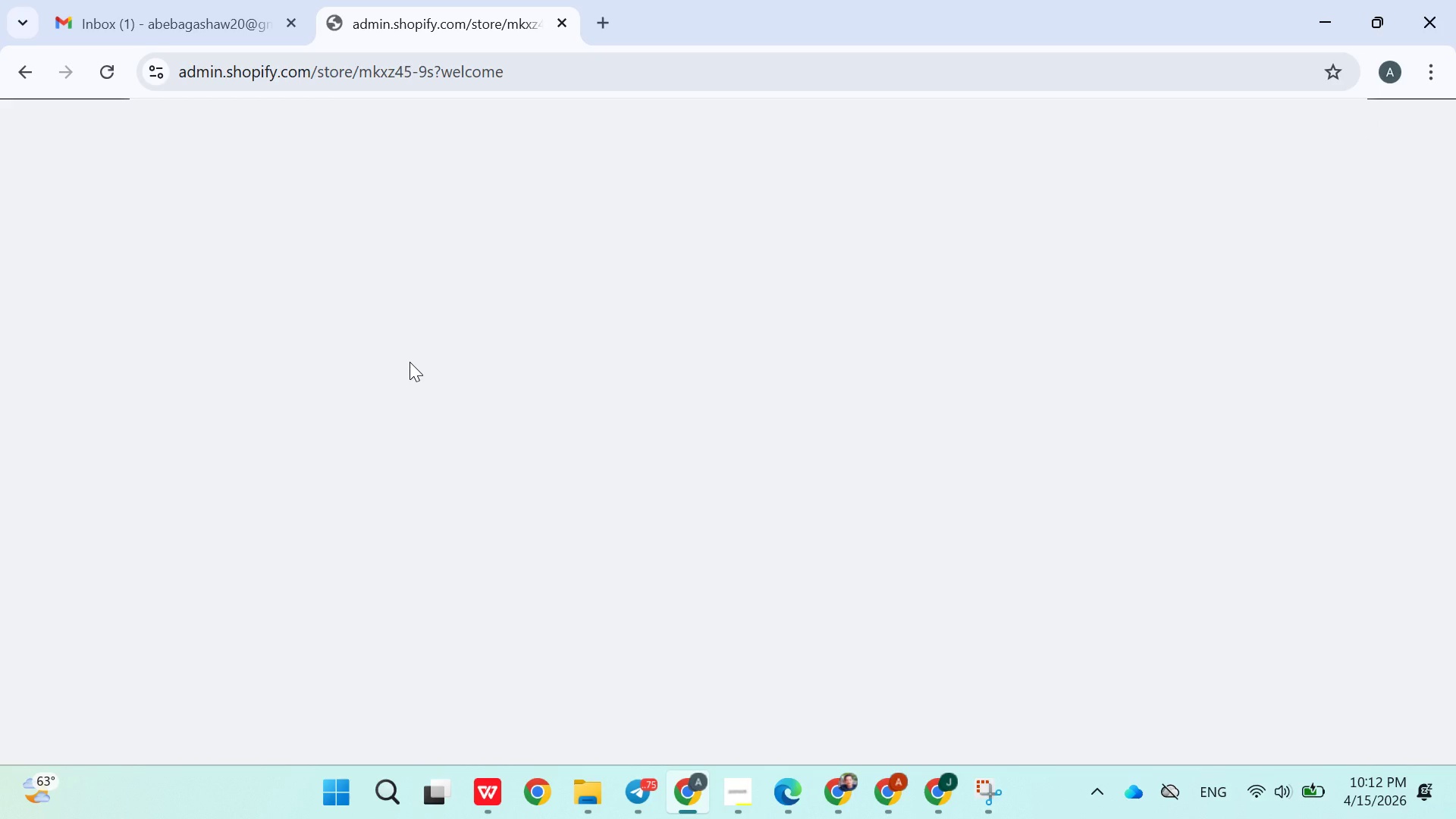 
triple_click([410, 362])
 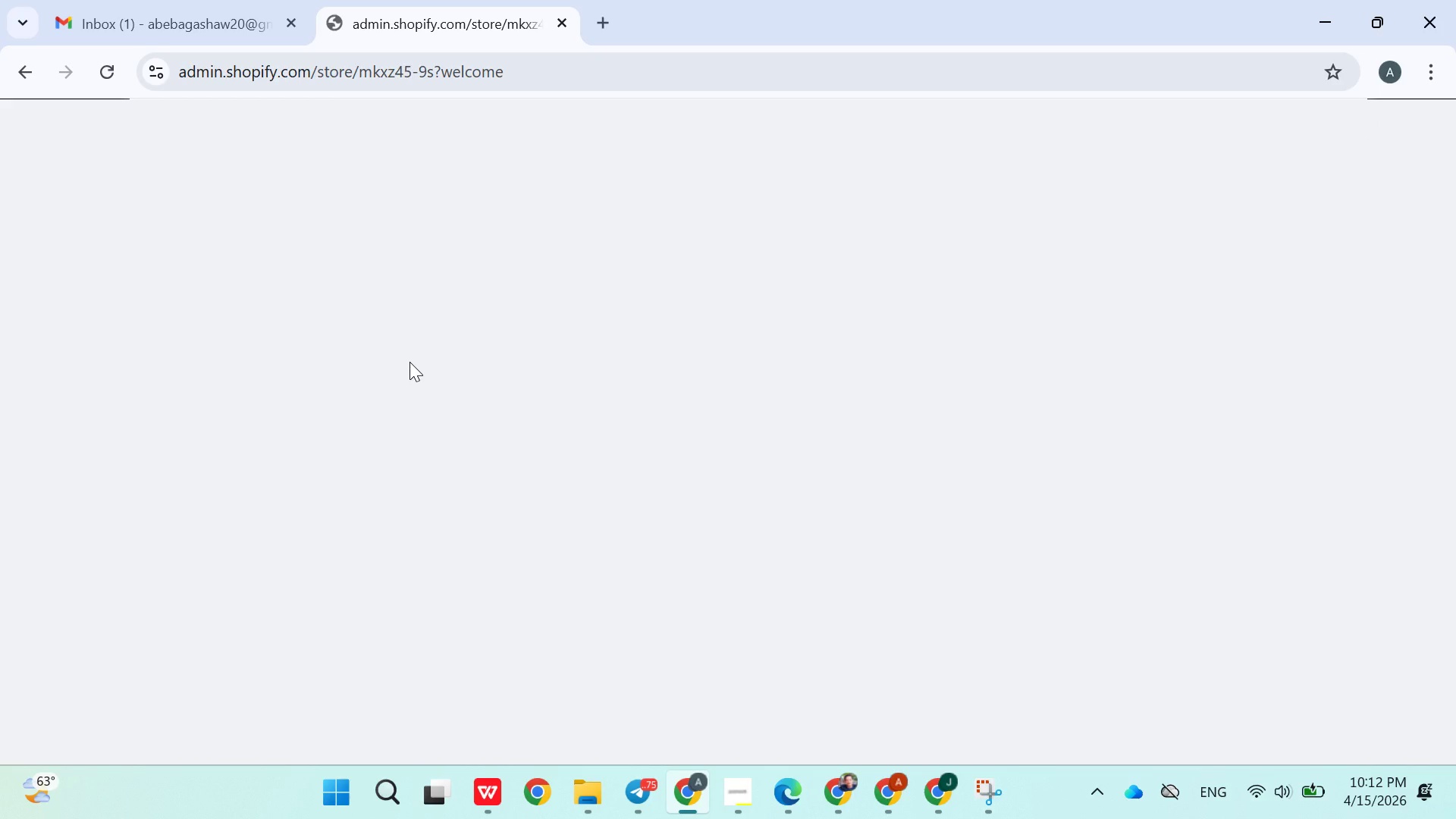 
triple_click([410, 362])
 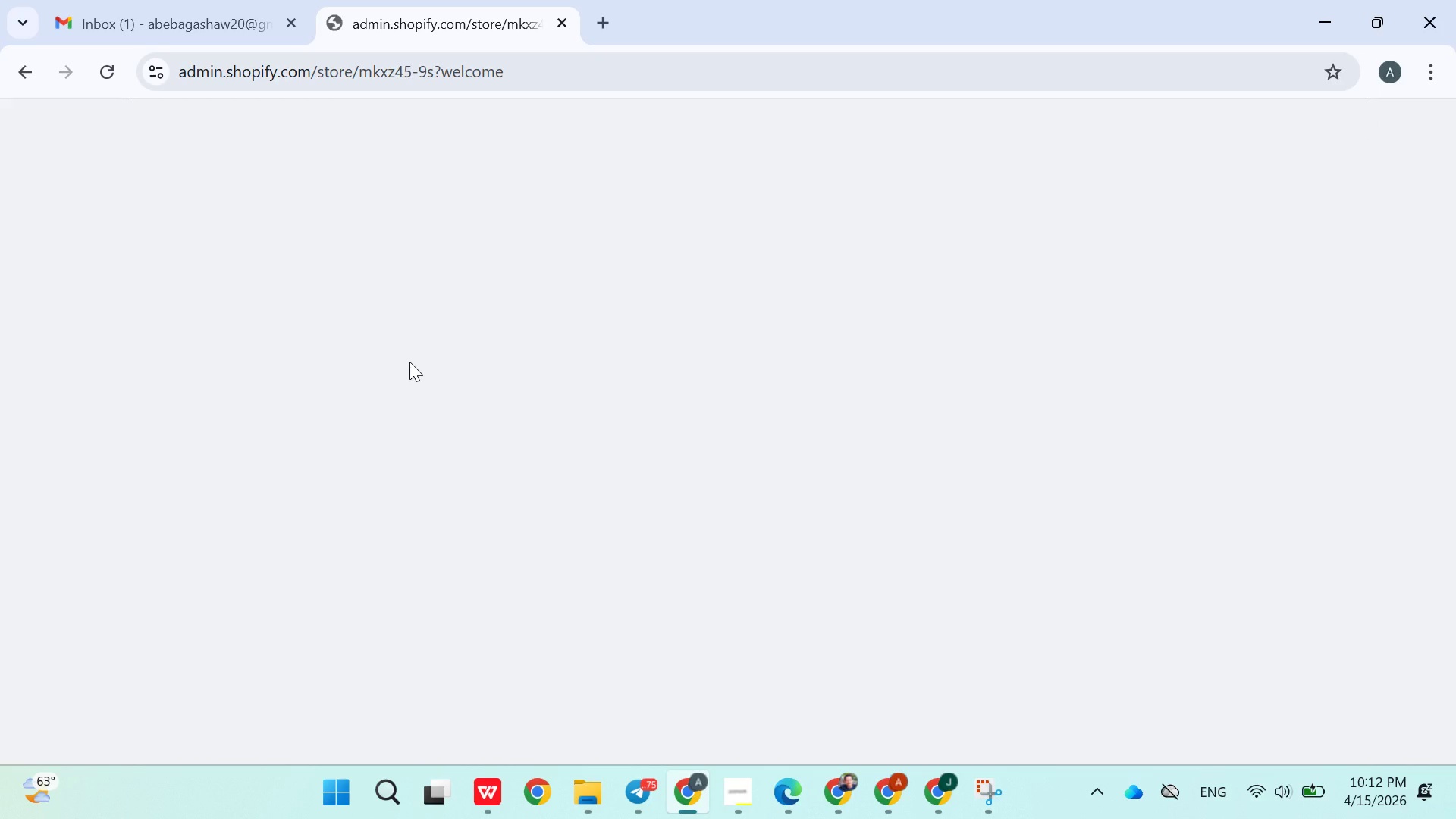 
triple_click([410, 362])
 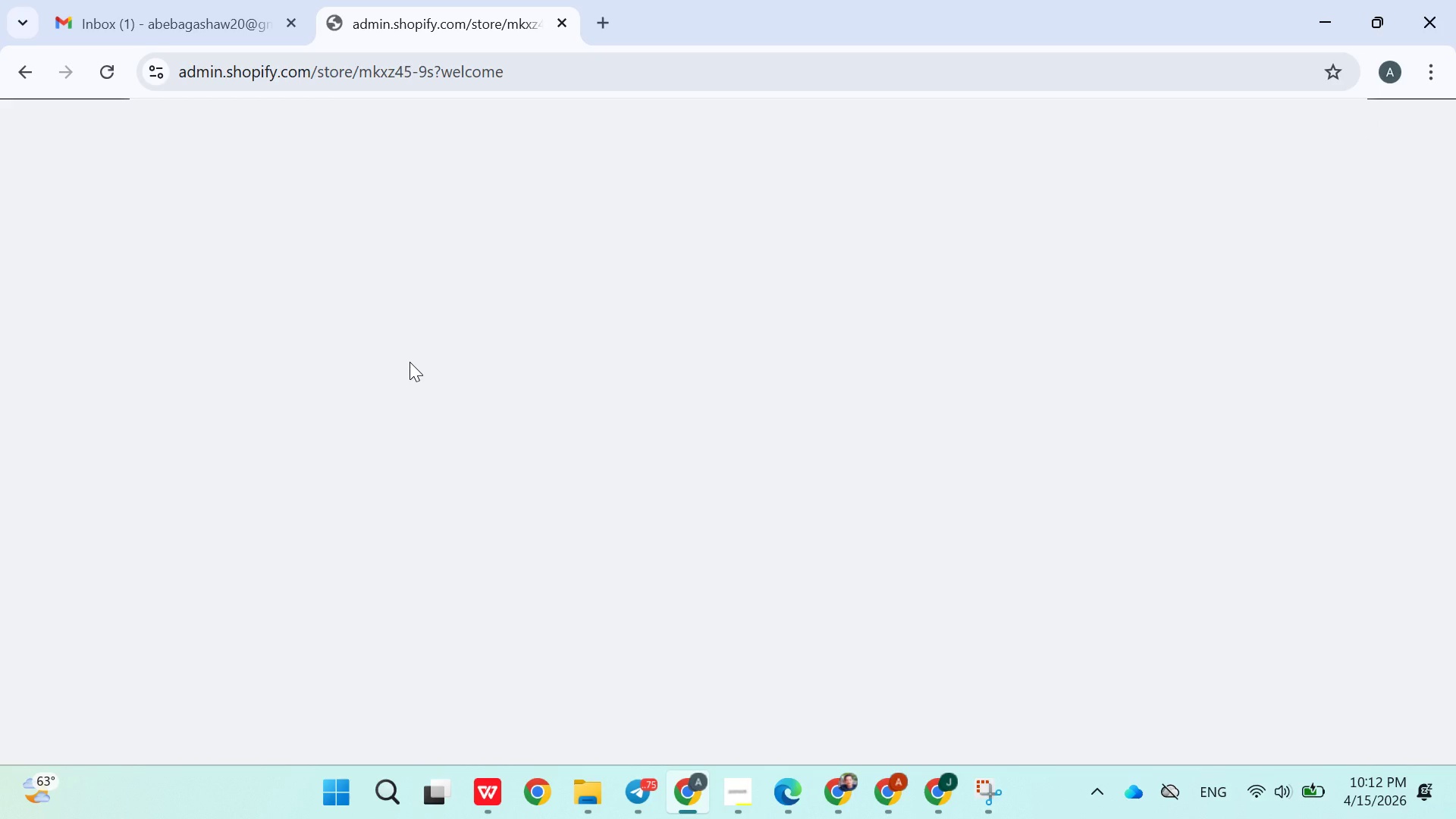 
double_click([410, 362])
 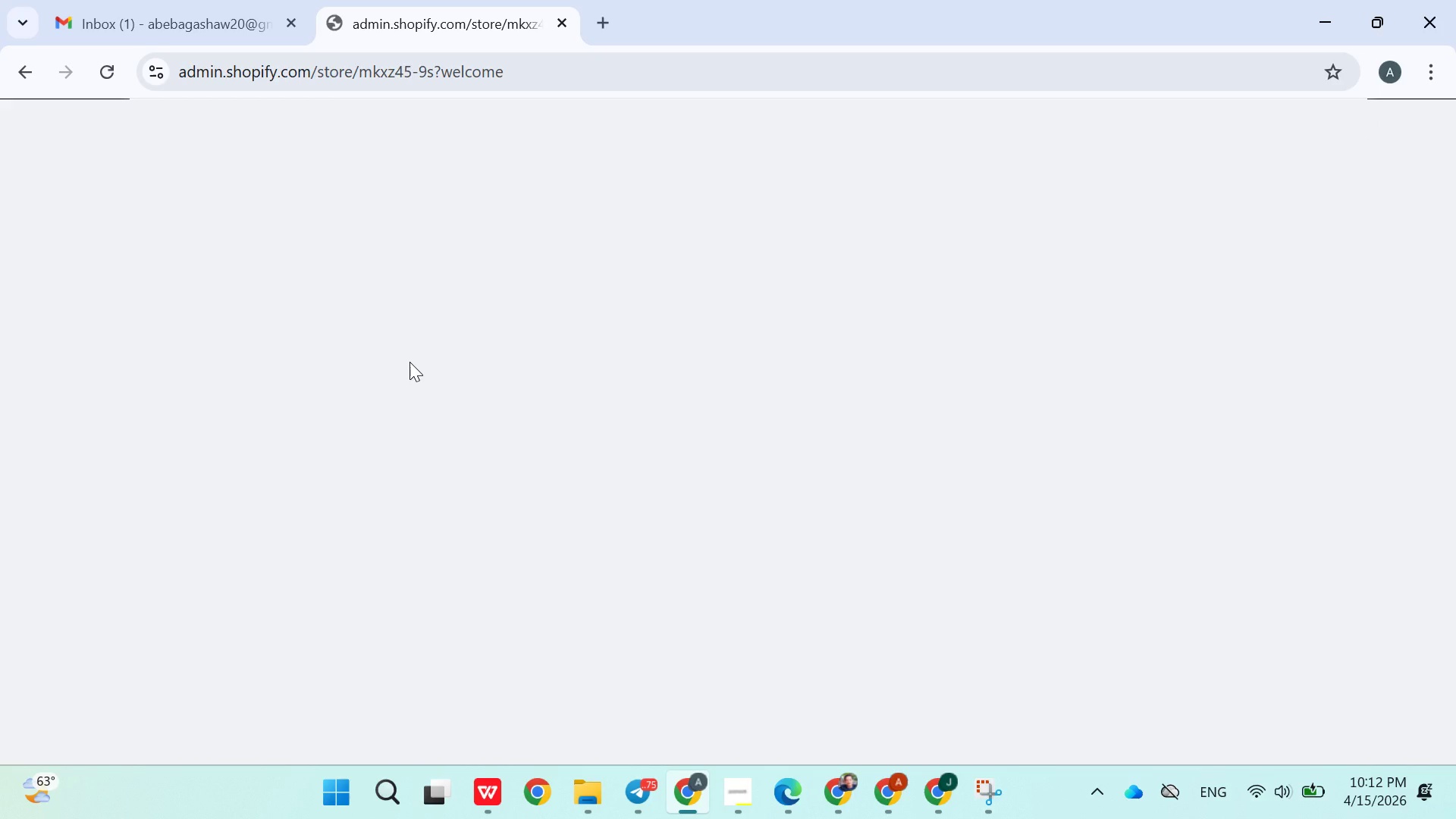 
triple_click([410, 362])
 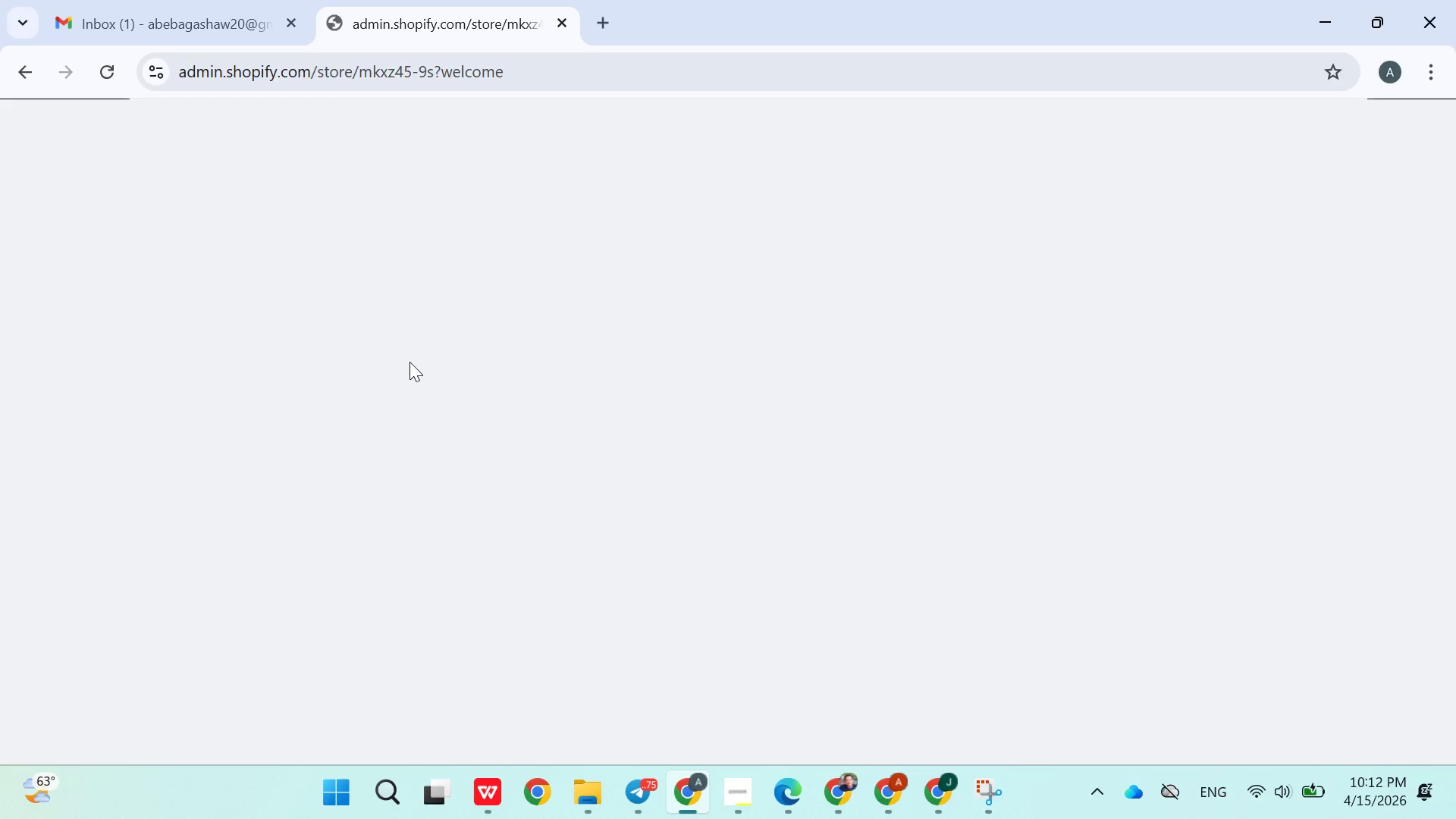 
left_click([410, 362])
 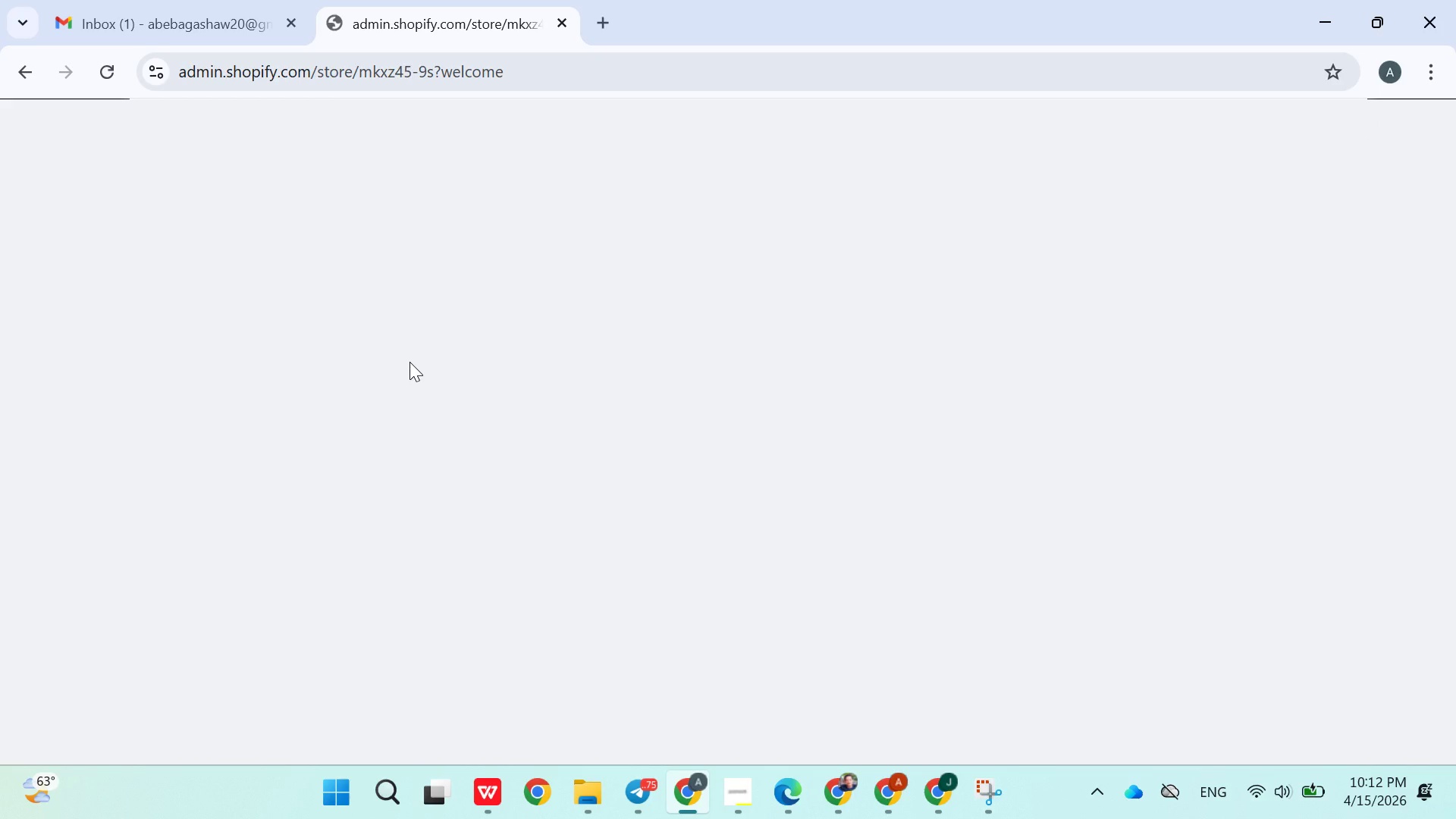 
double_click([410, 362])
 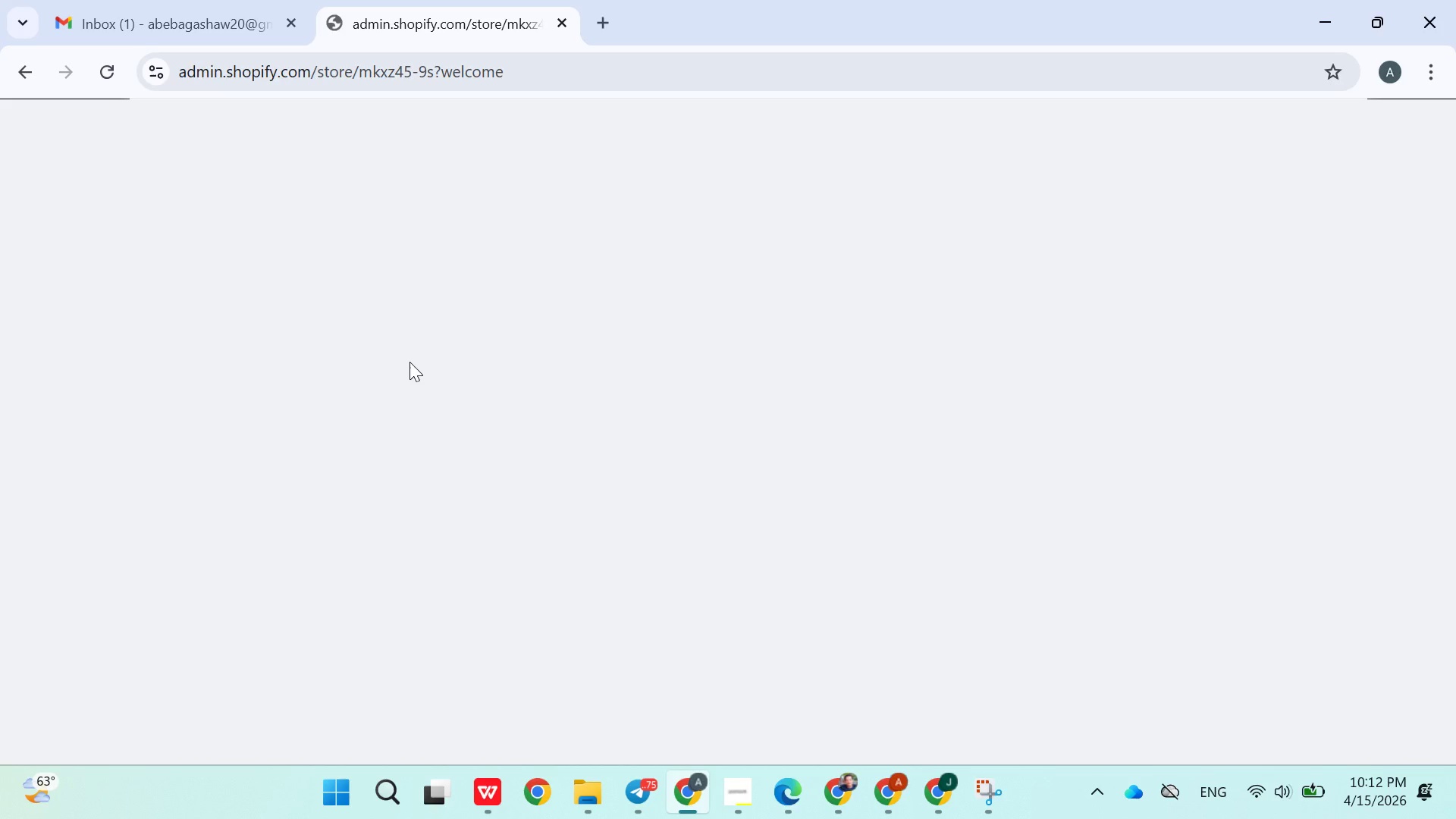 
wait(8.28)
 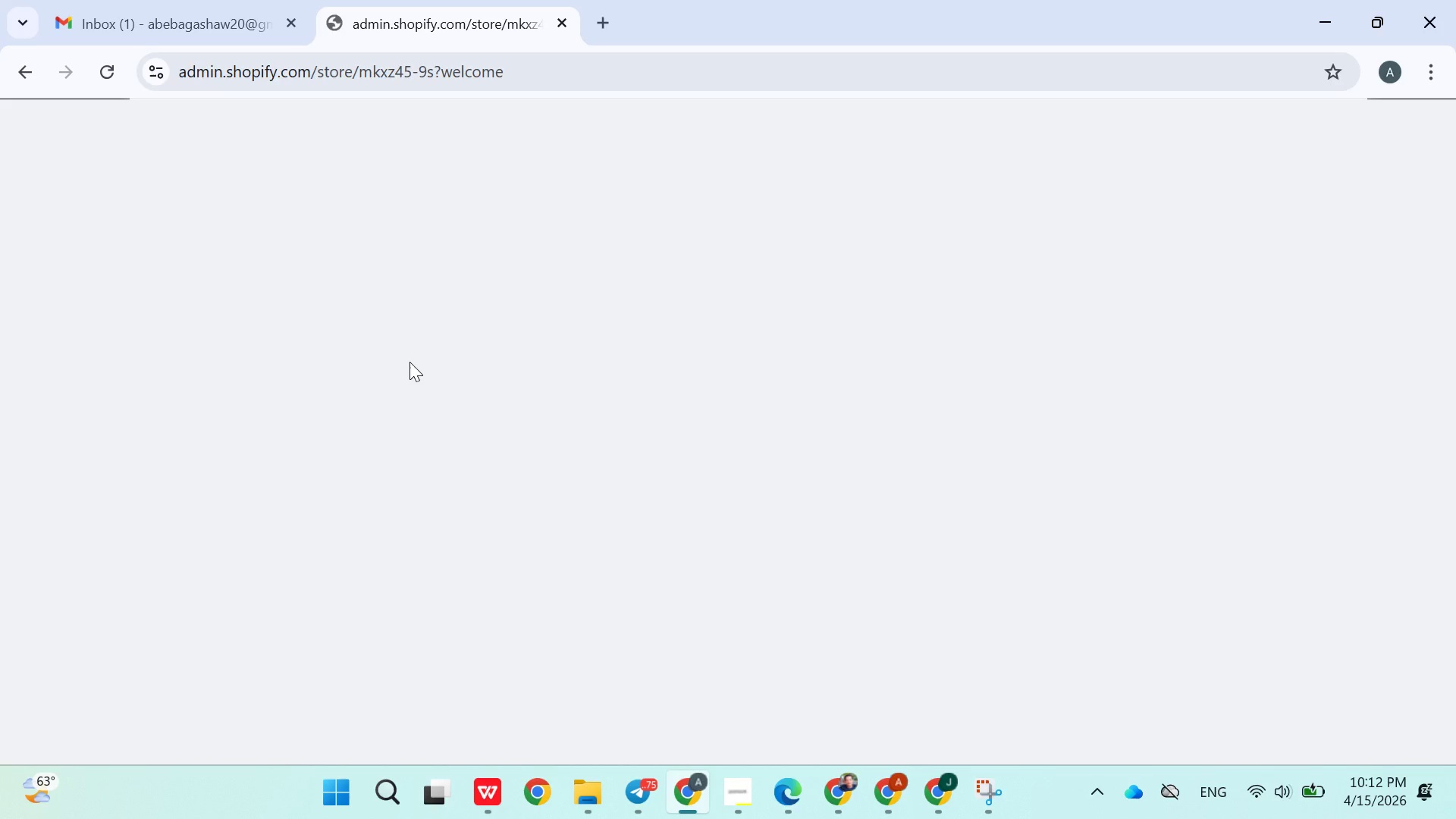 
triple_click([410, 362])
 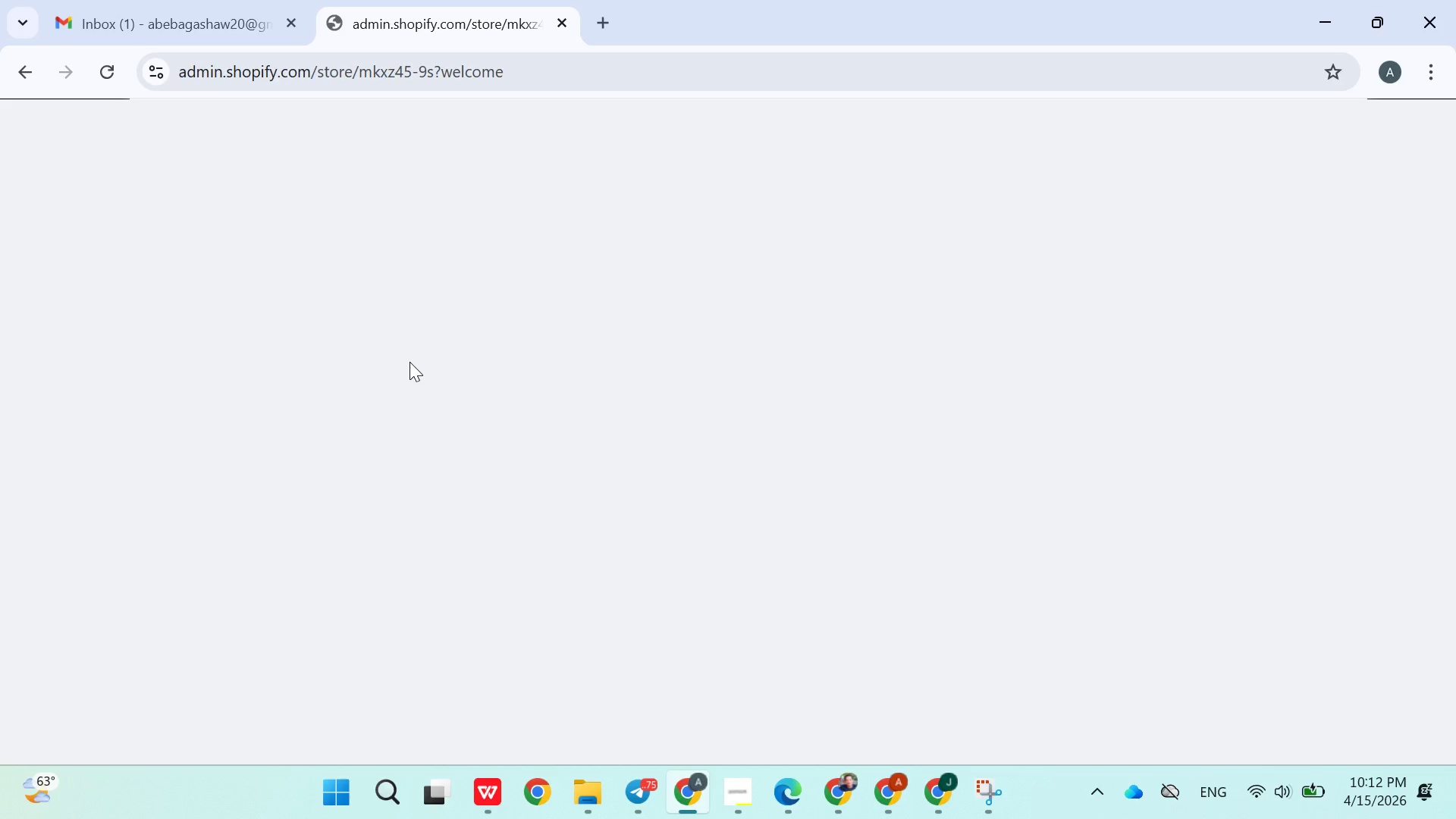 
triple_click([410, 362])
 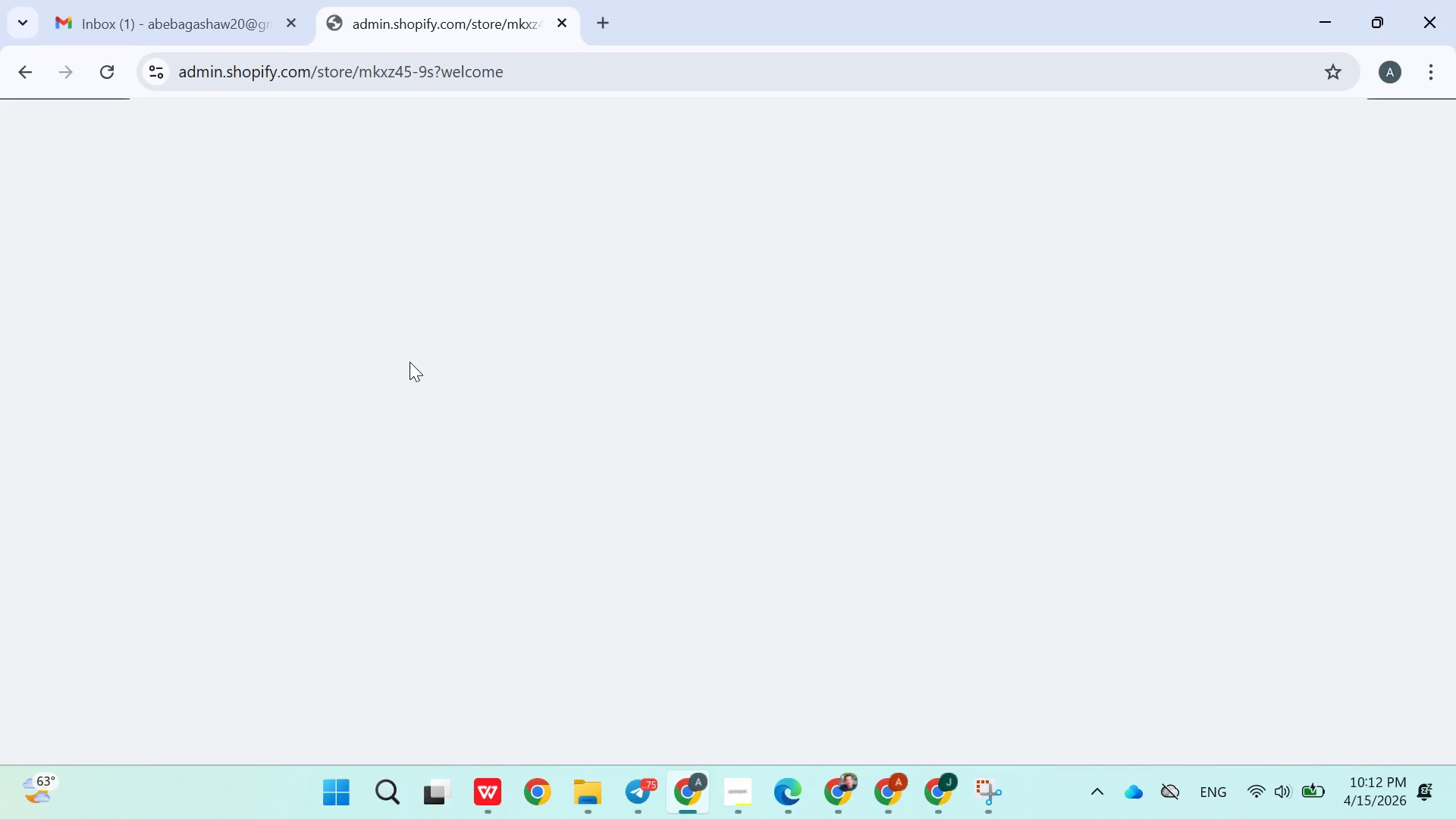 
double_click([410, 362])
 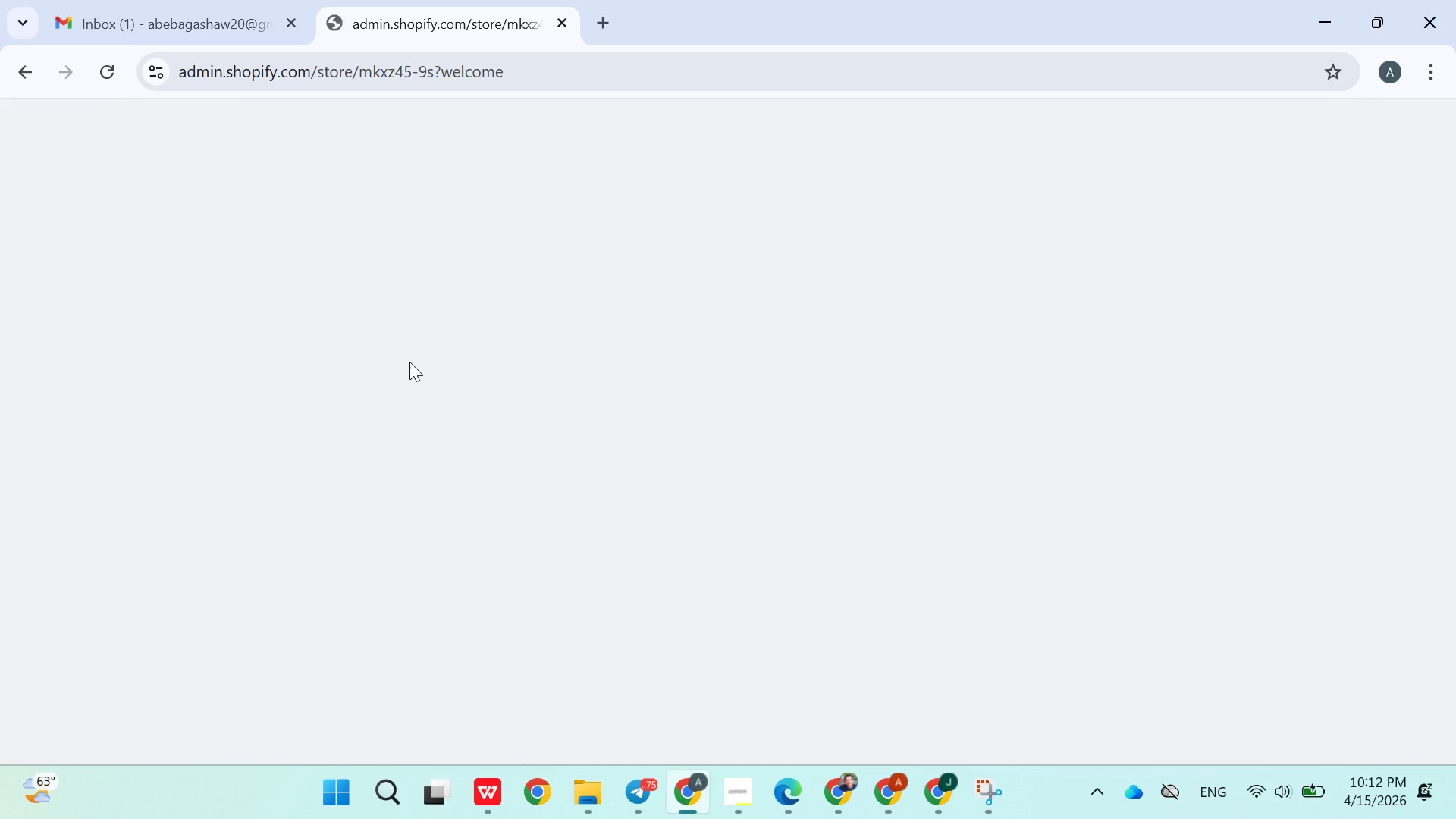 
left_click_drag(start_coordinate=[410, 362], to_coordinate=[265, 99])
 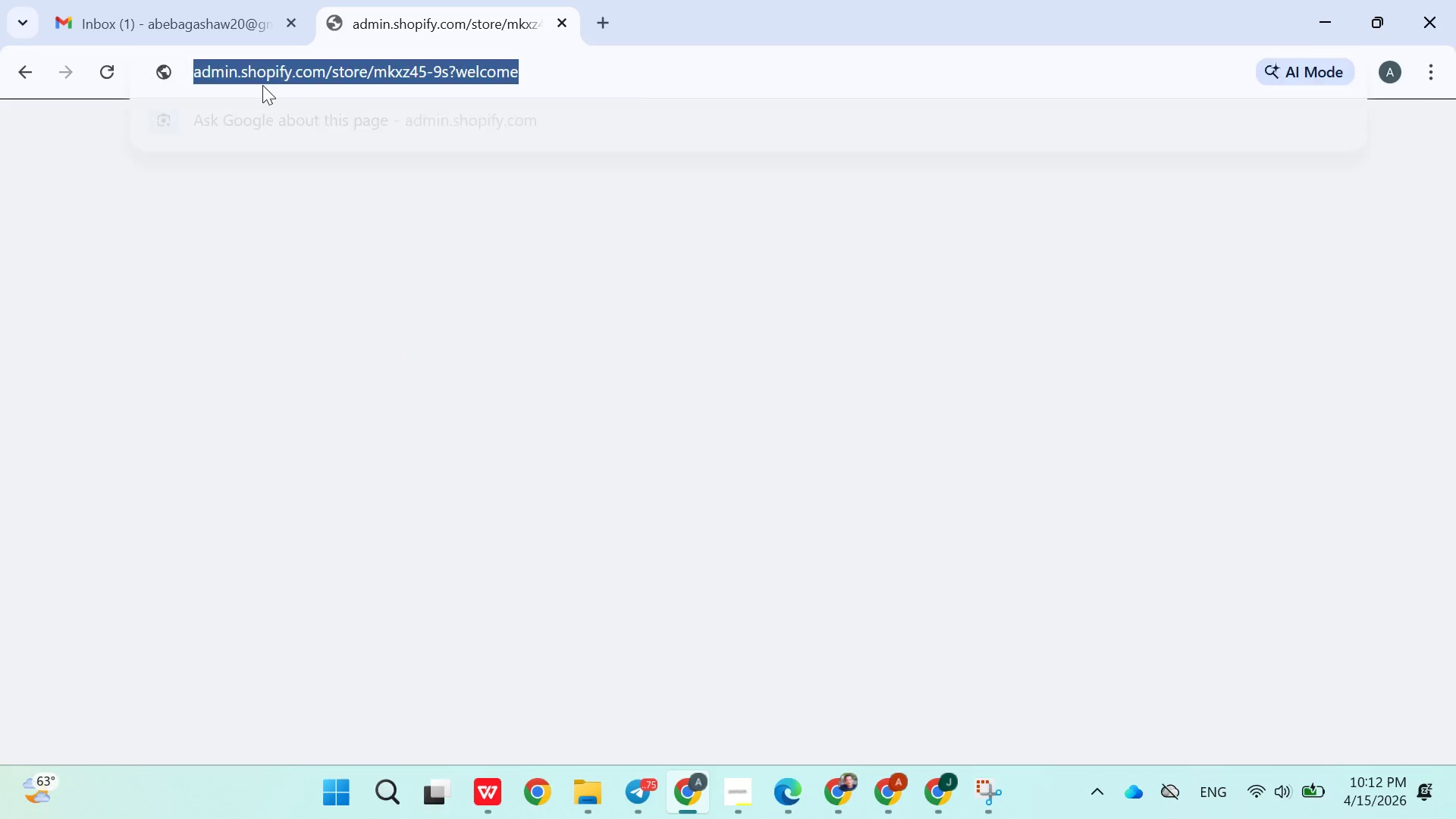 
left_click_drag(start_coordinate=[264, 96], to_coordinate=[262, 85])
 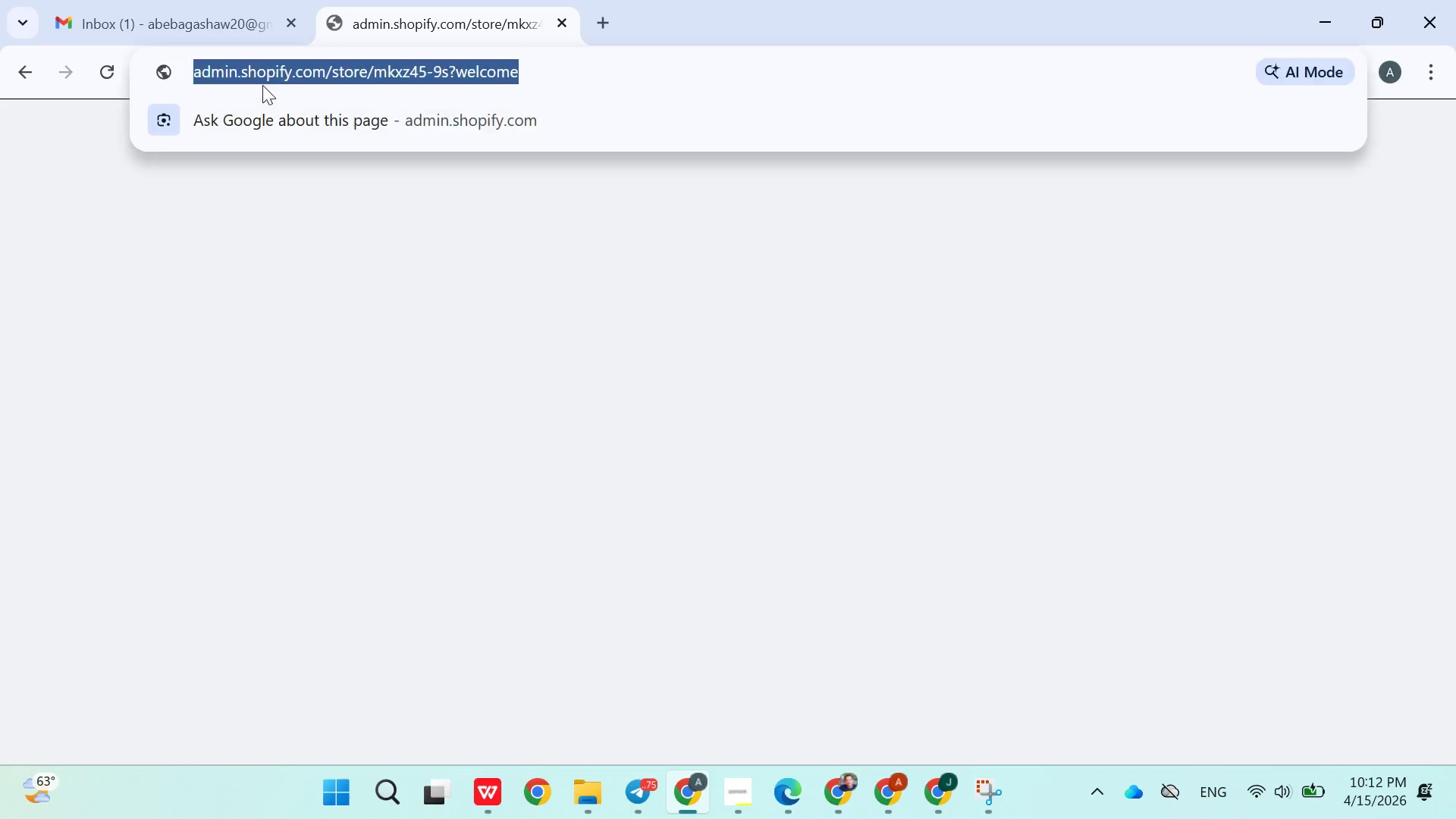 
double_click([262, 85])
 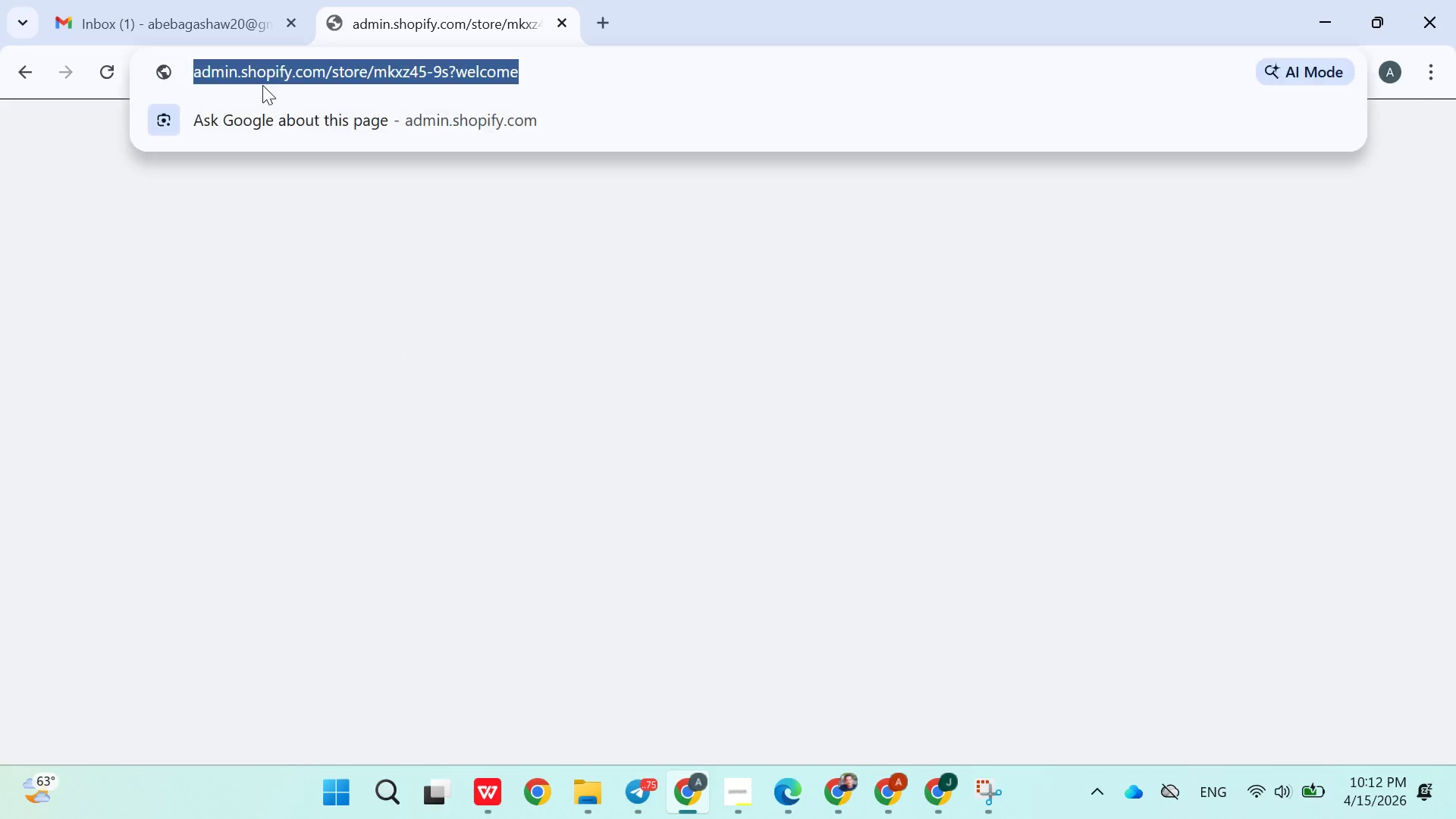 
triple_click([262, 85])
 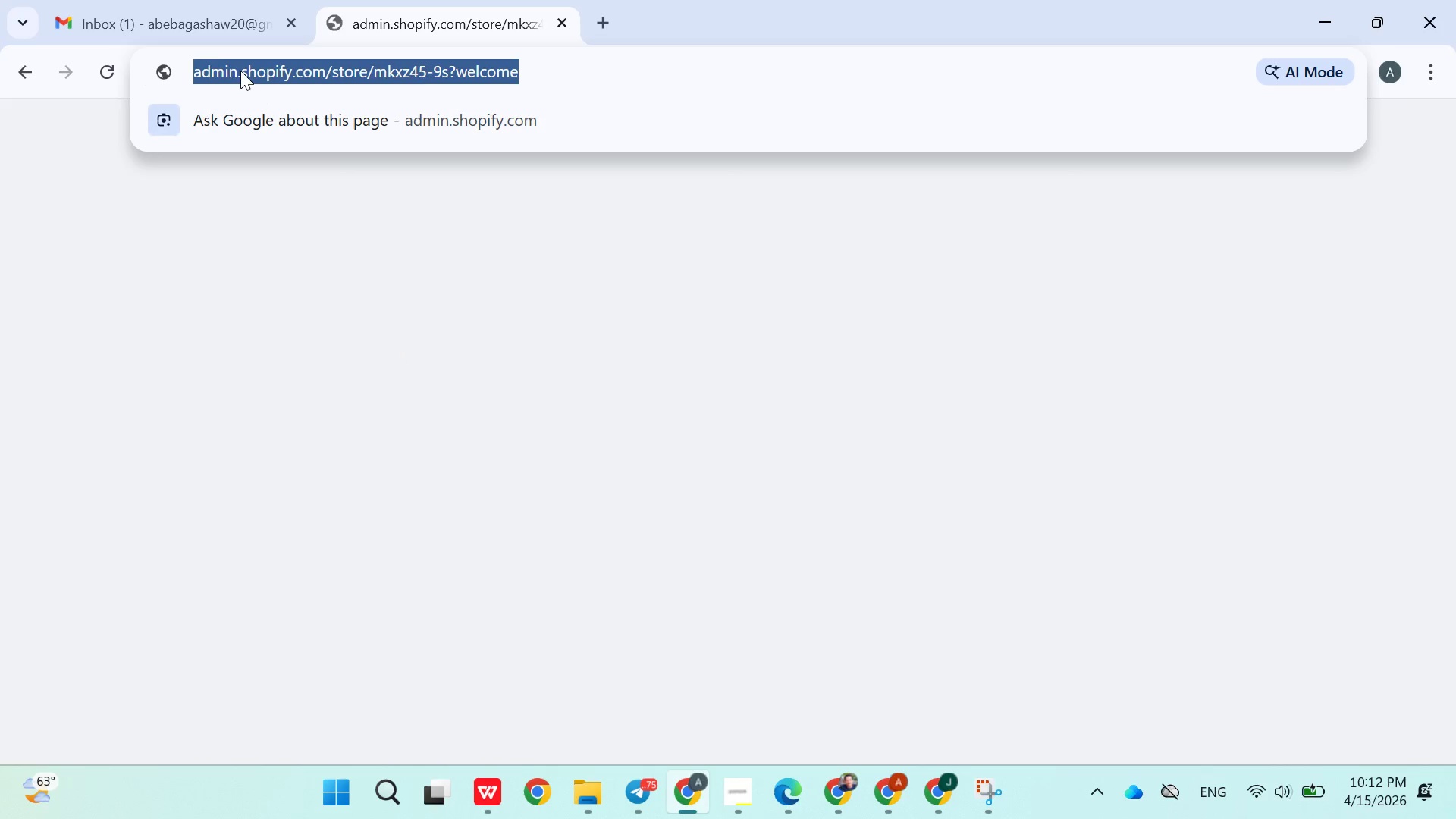 
triple_click([262, 85])
 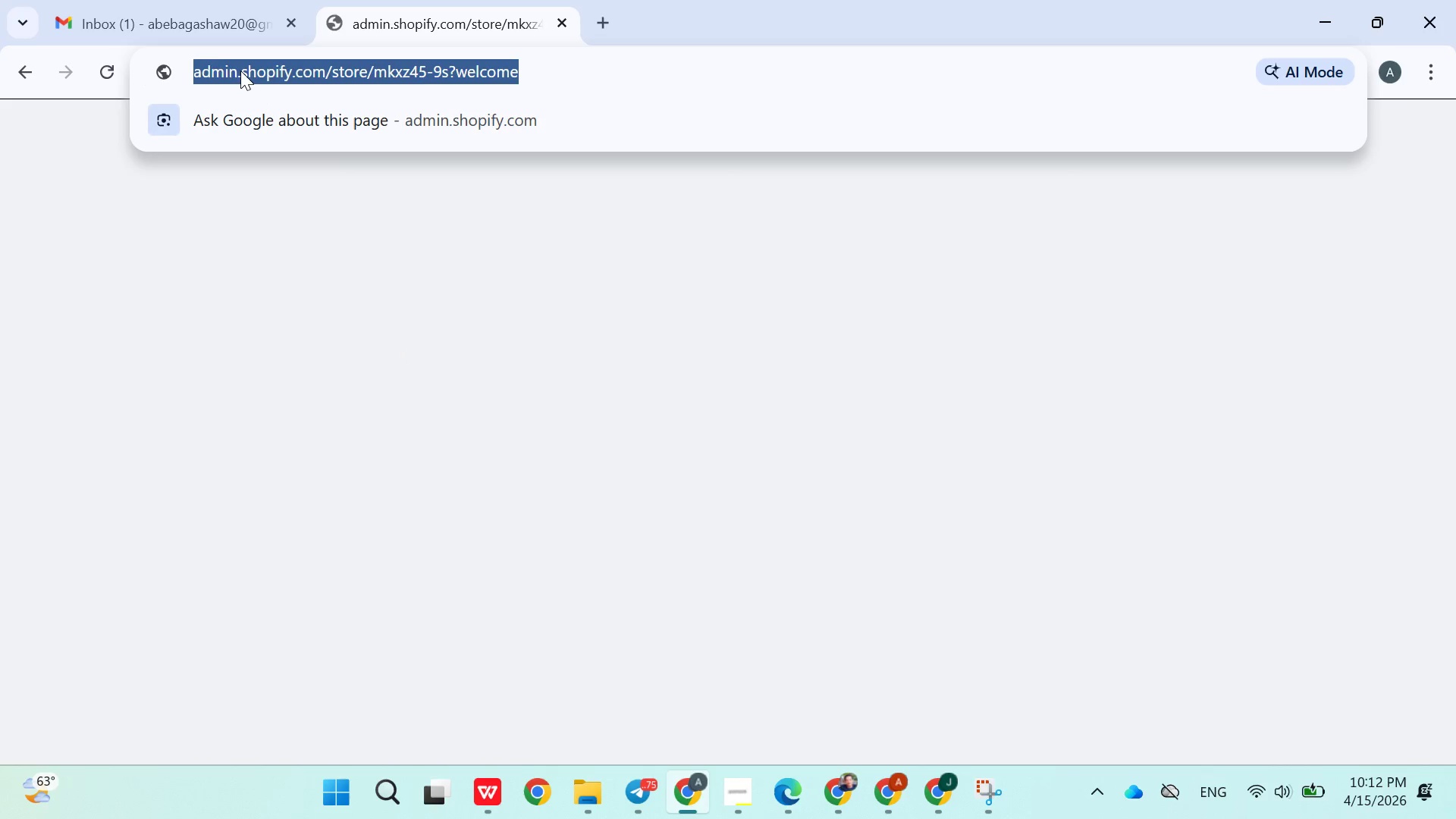 
triple_click([262, 85])
 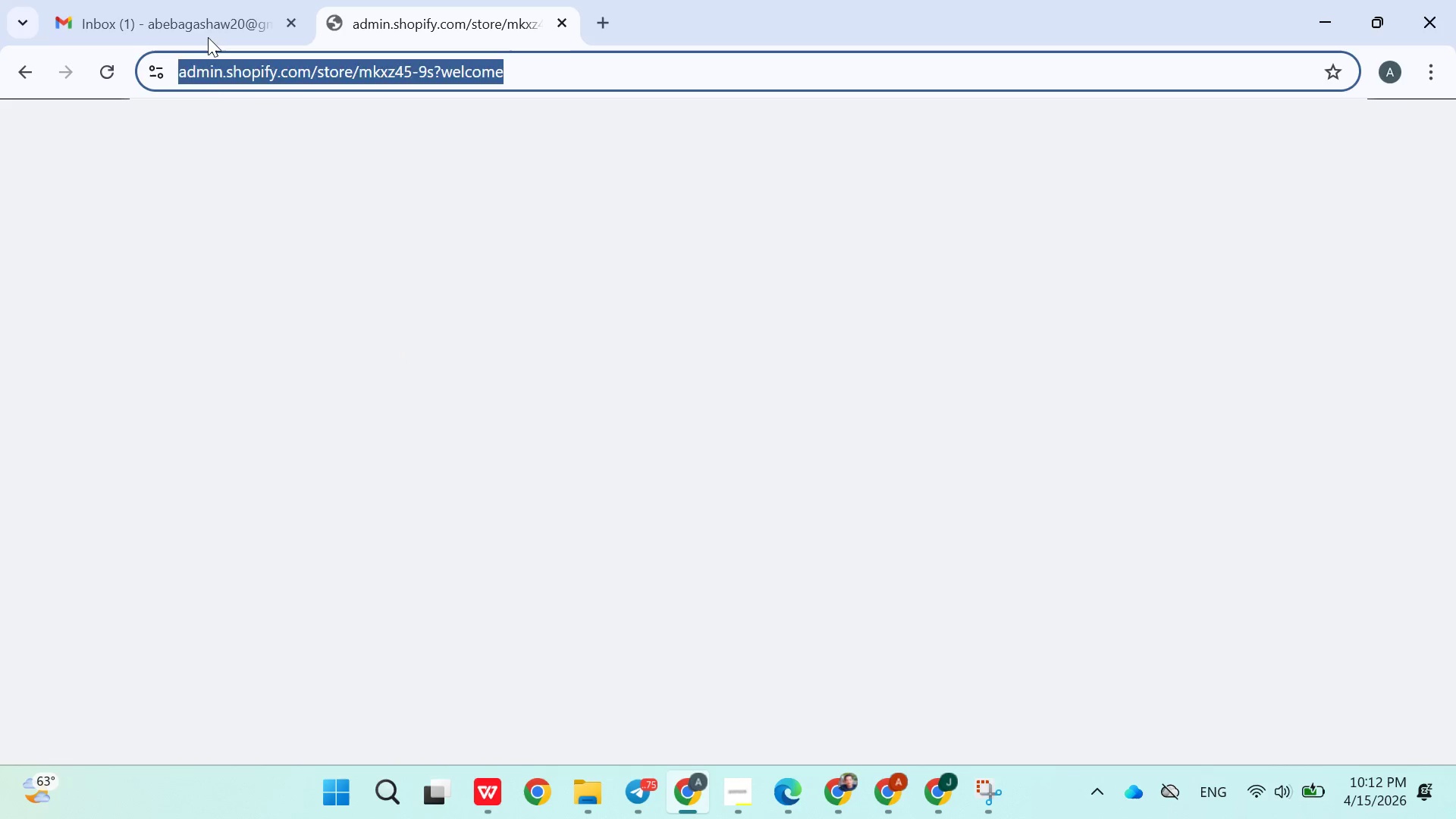 
triple_click([234, 140])
 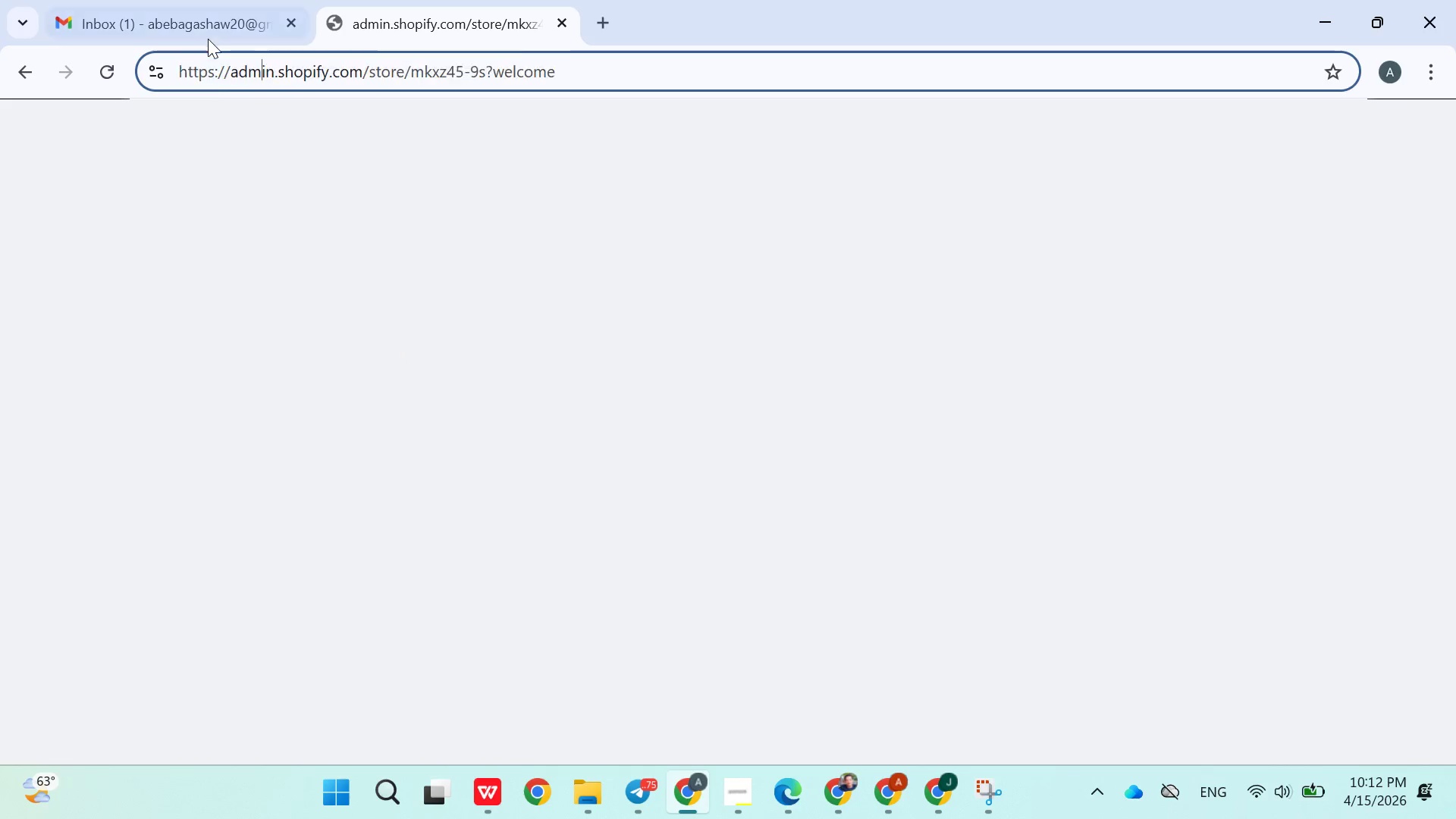 
left_click_drag(start_coordinate=[208, 37], to_coordinate=[234, 140])
 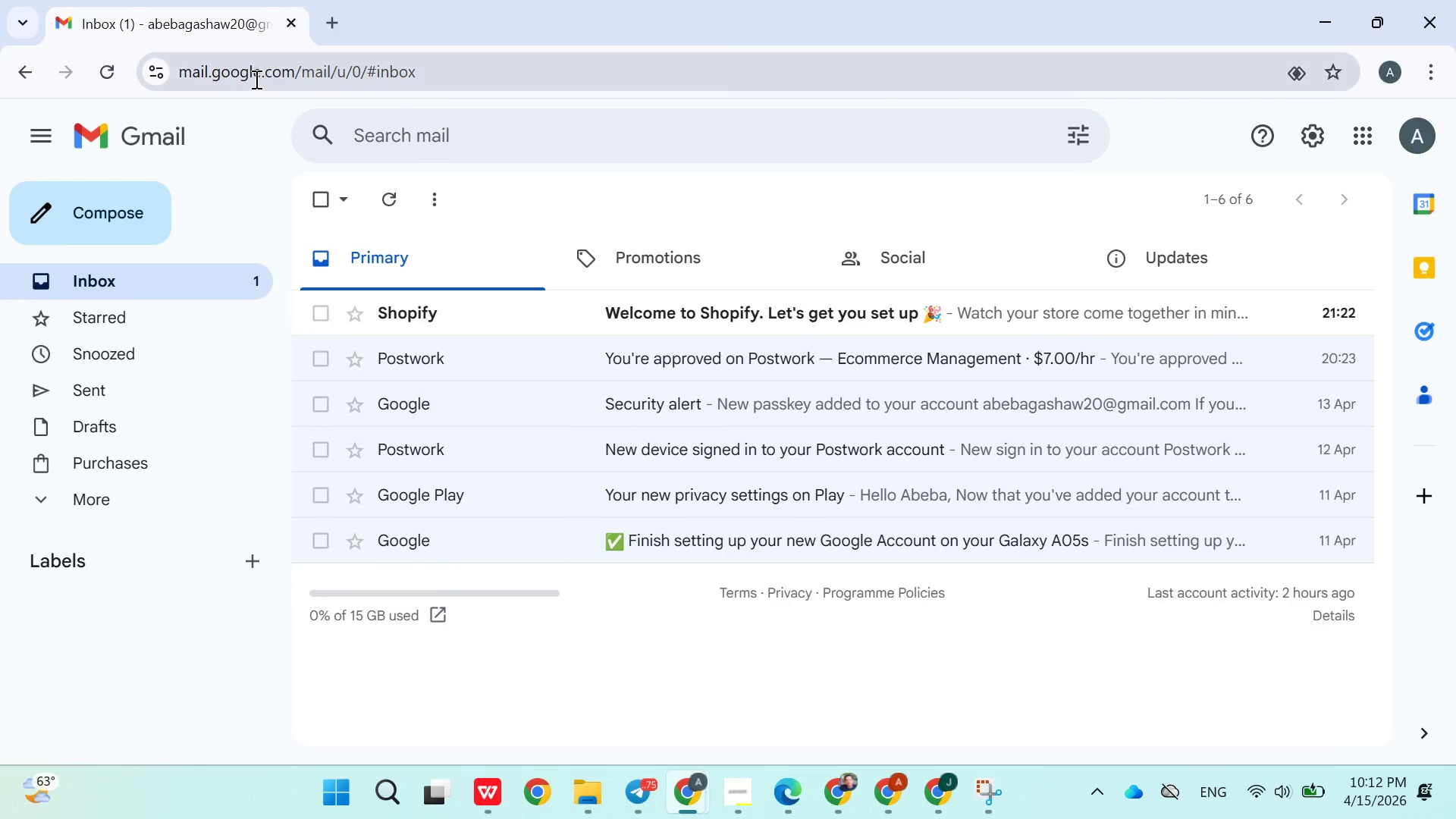 
double_click([255, 79])
 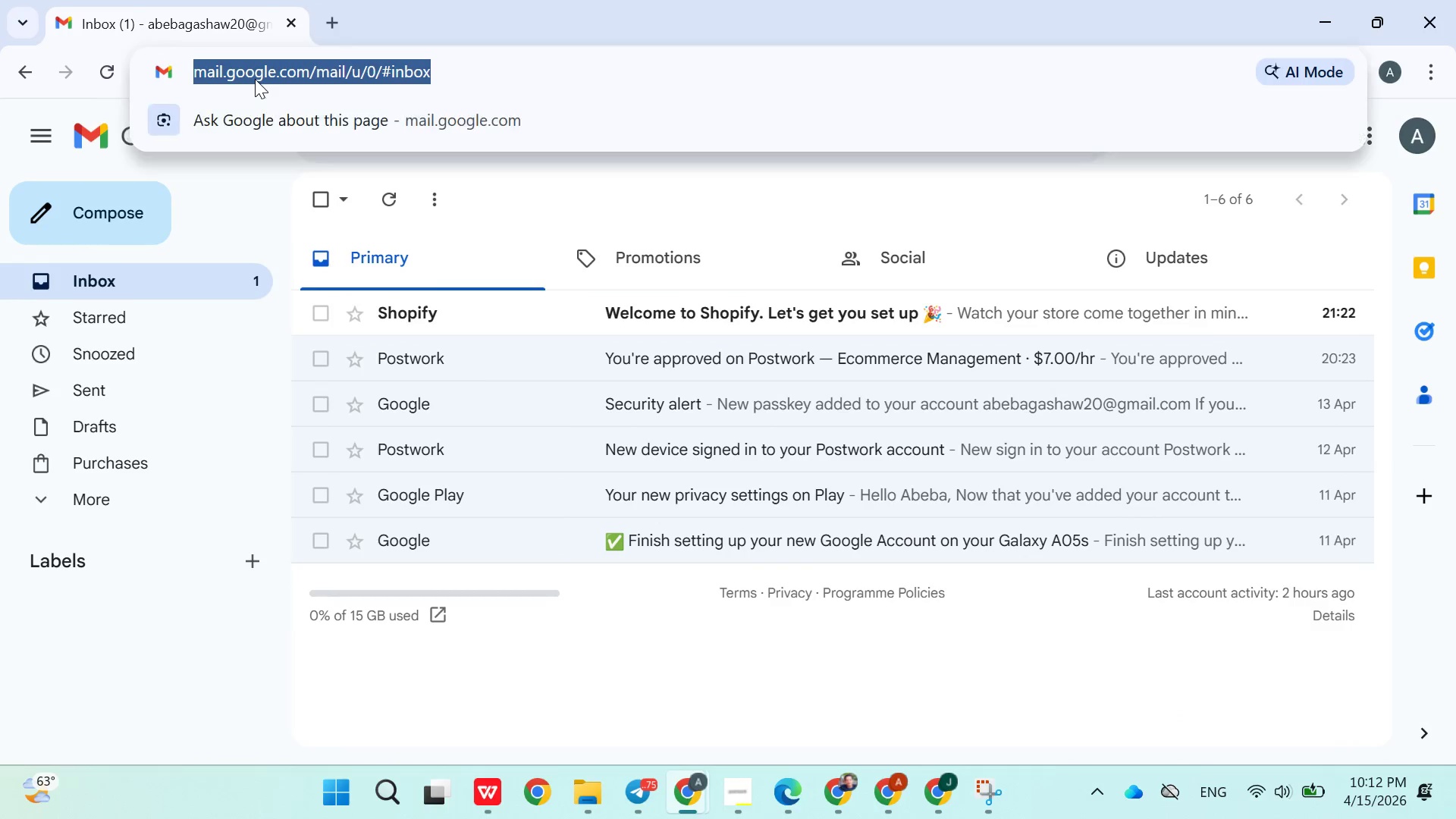 
triple_click([255, 79])
 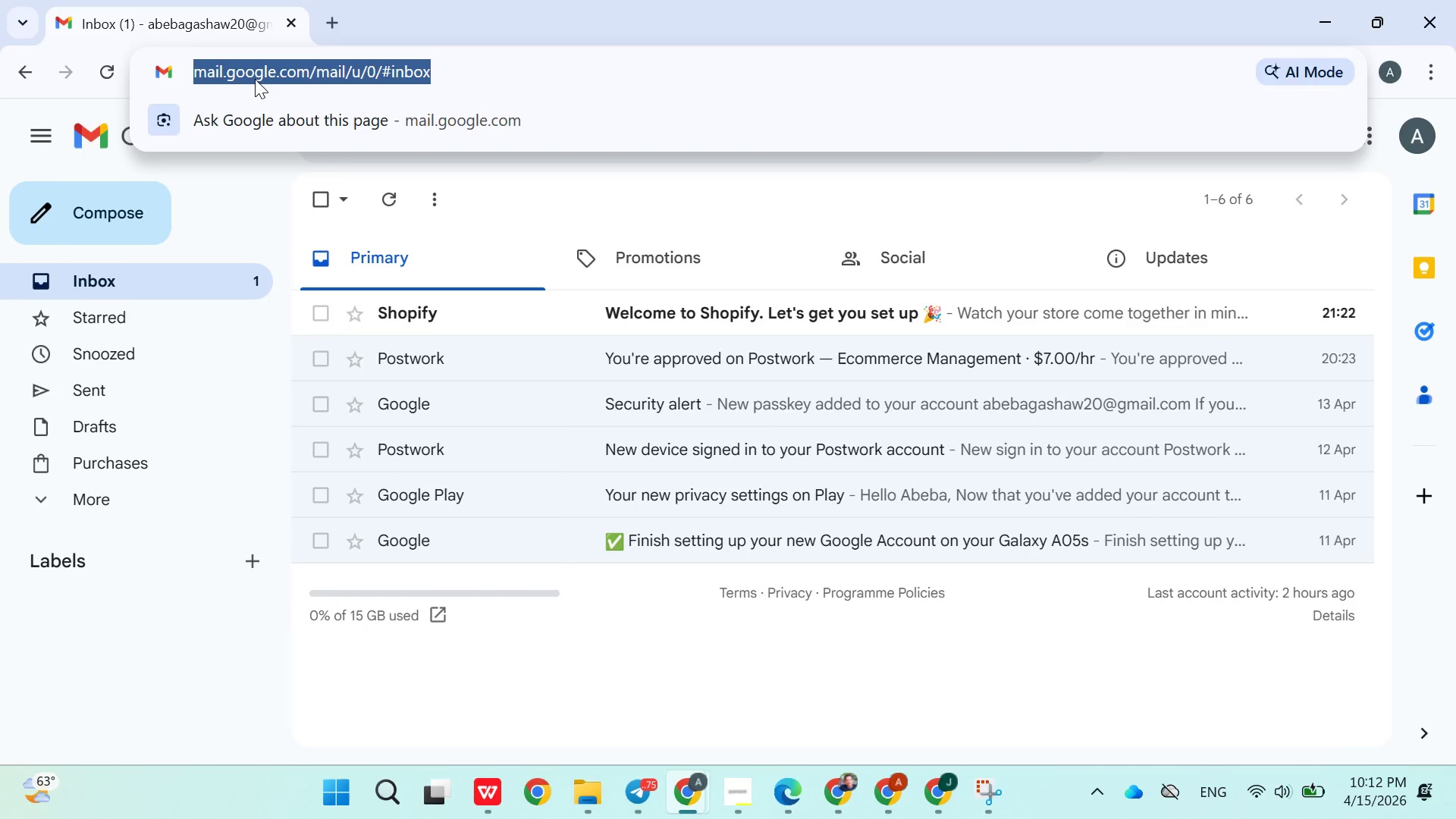 
triple_click([255, 79])
 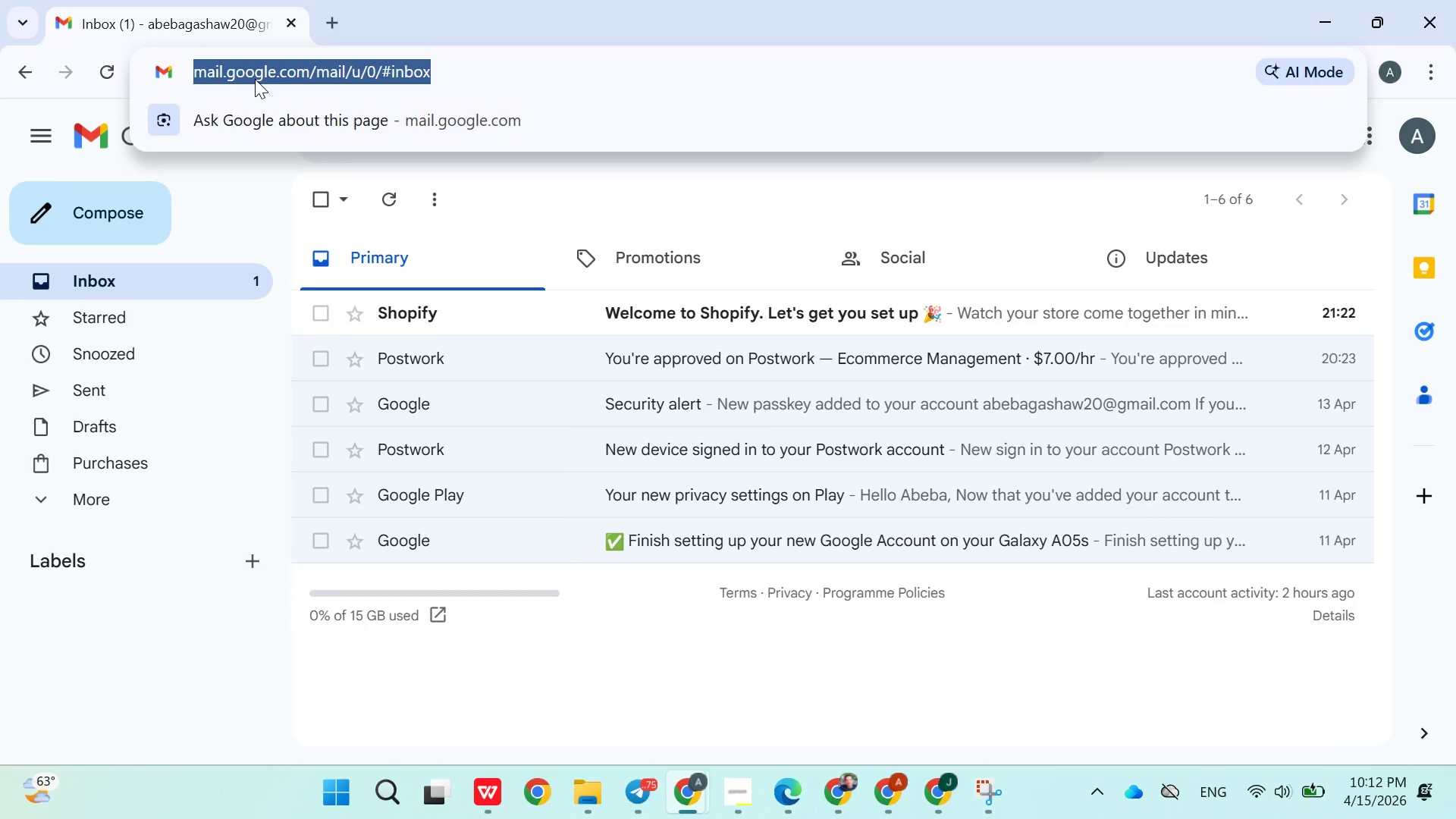 
triple_click([255, 79])
 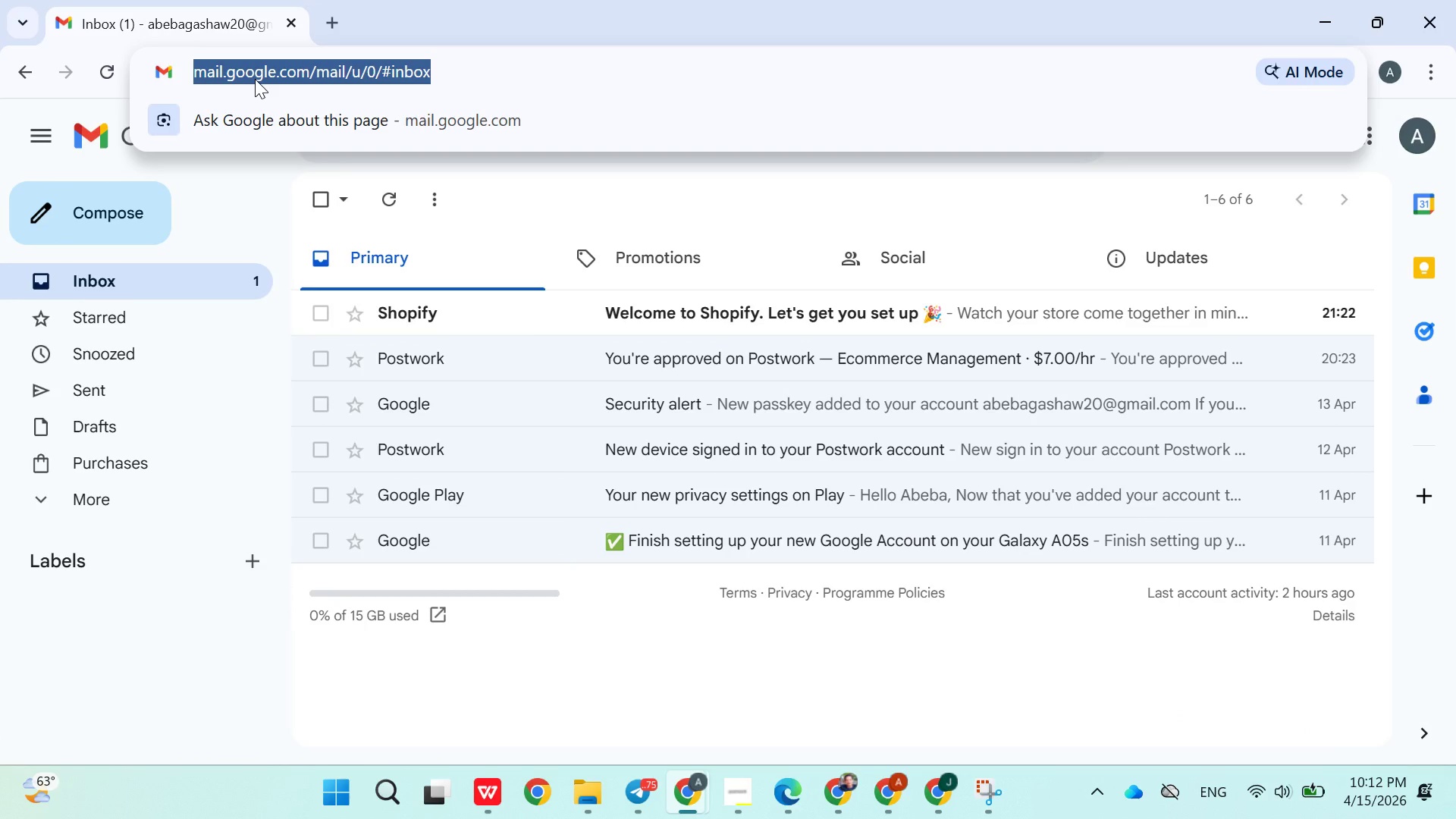 
triple_click([255, 79])
 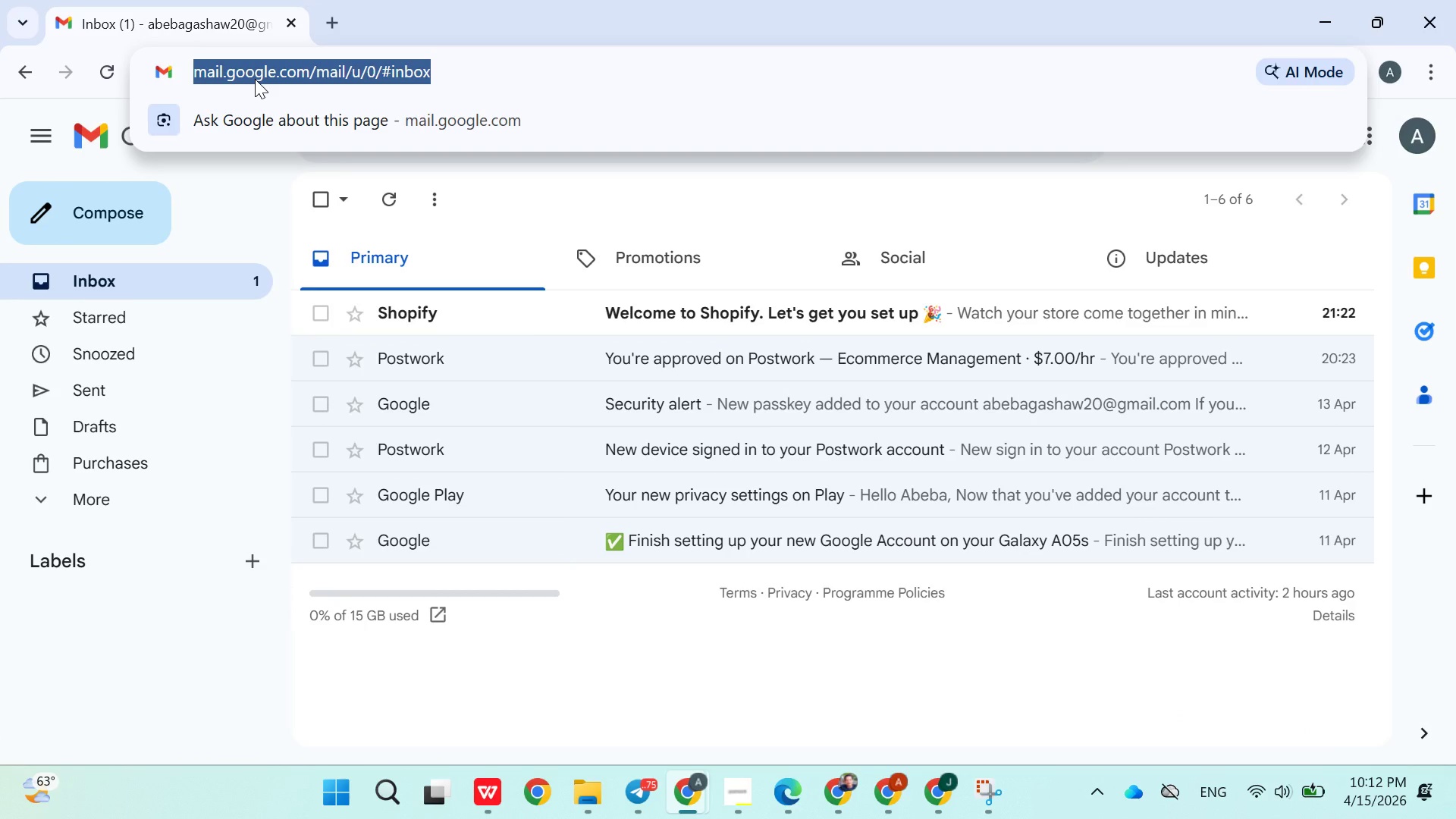 
triple_click([255, 79])
 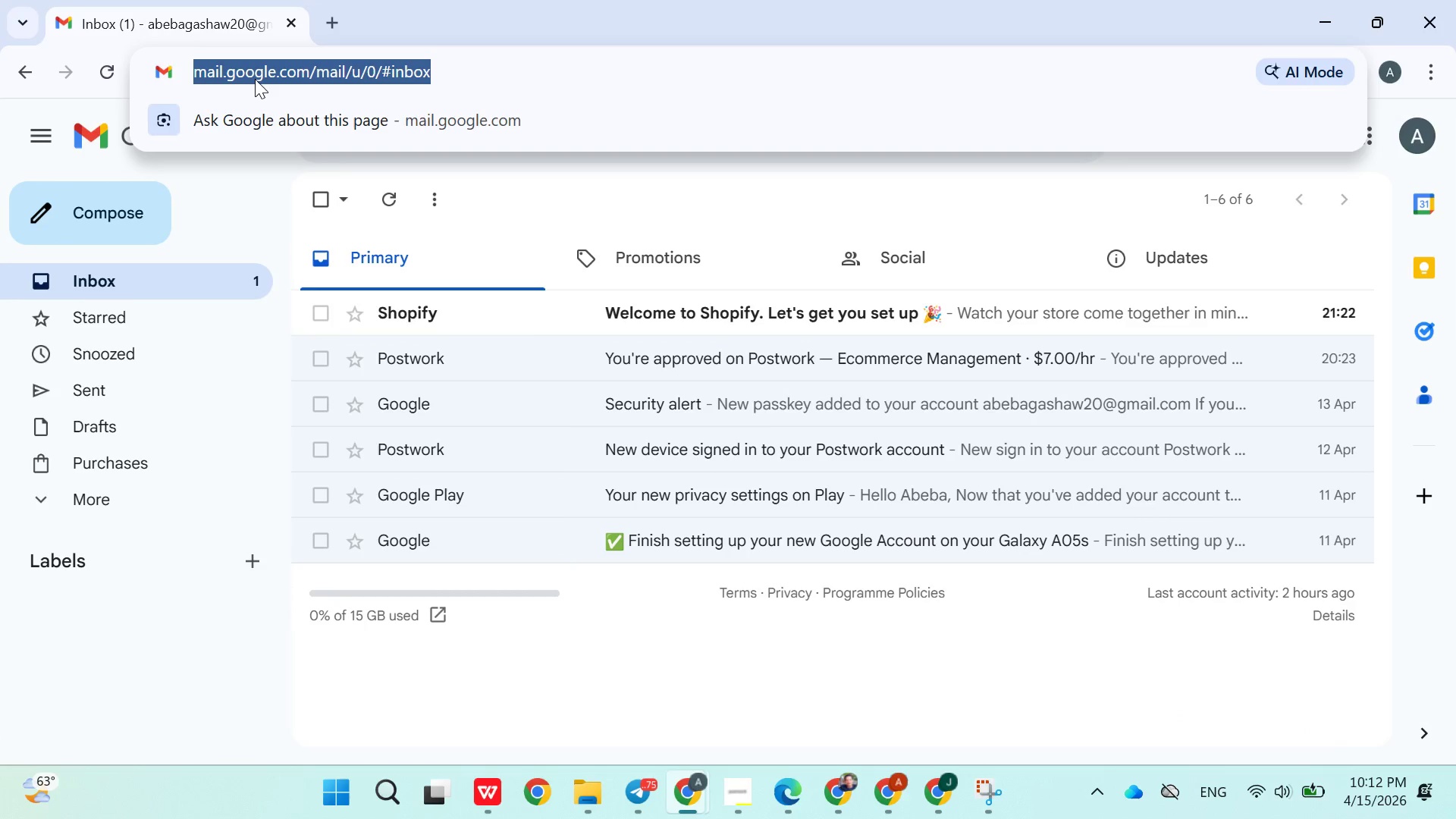 
triple_click([255, 79])
 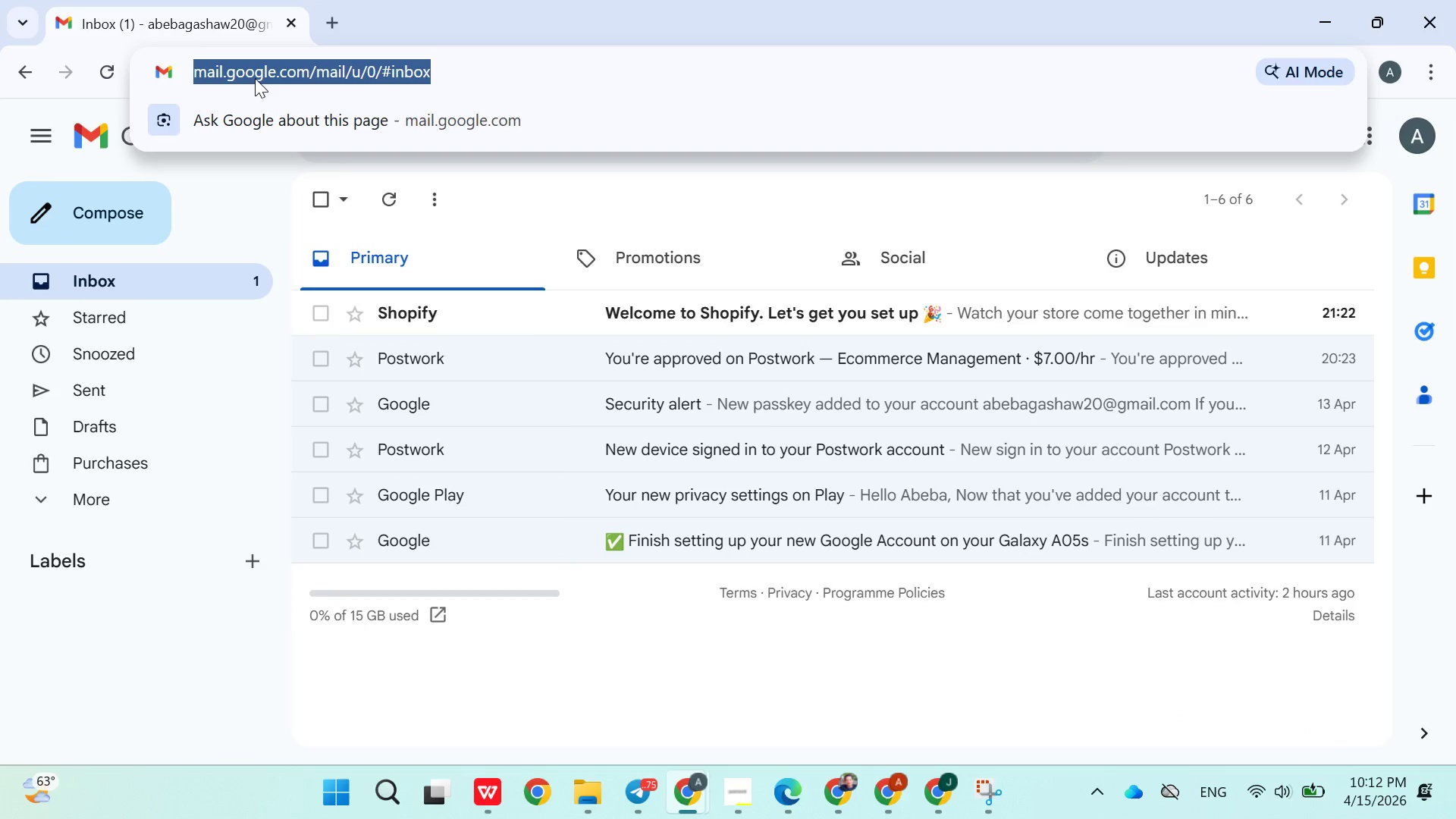 
triple_click([255, 79])
 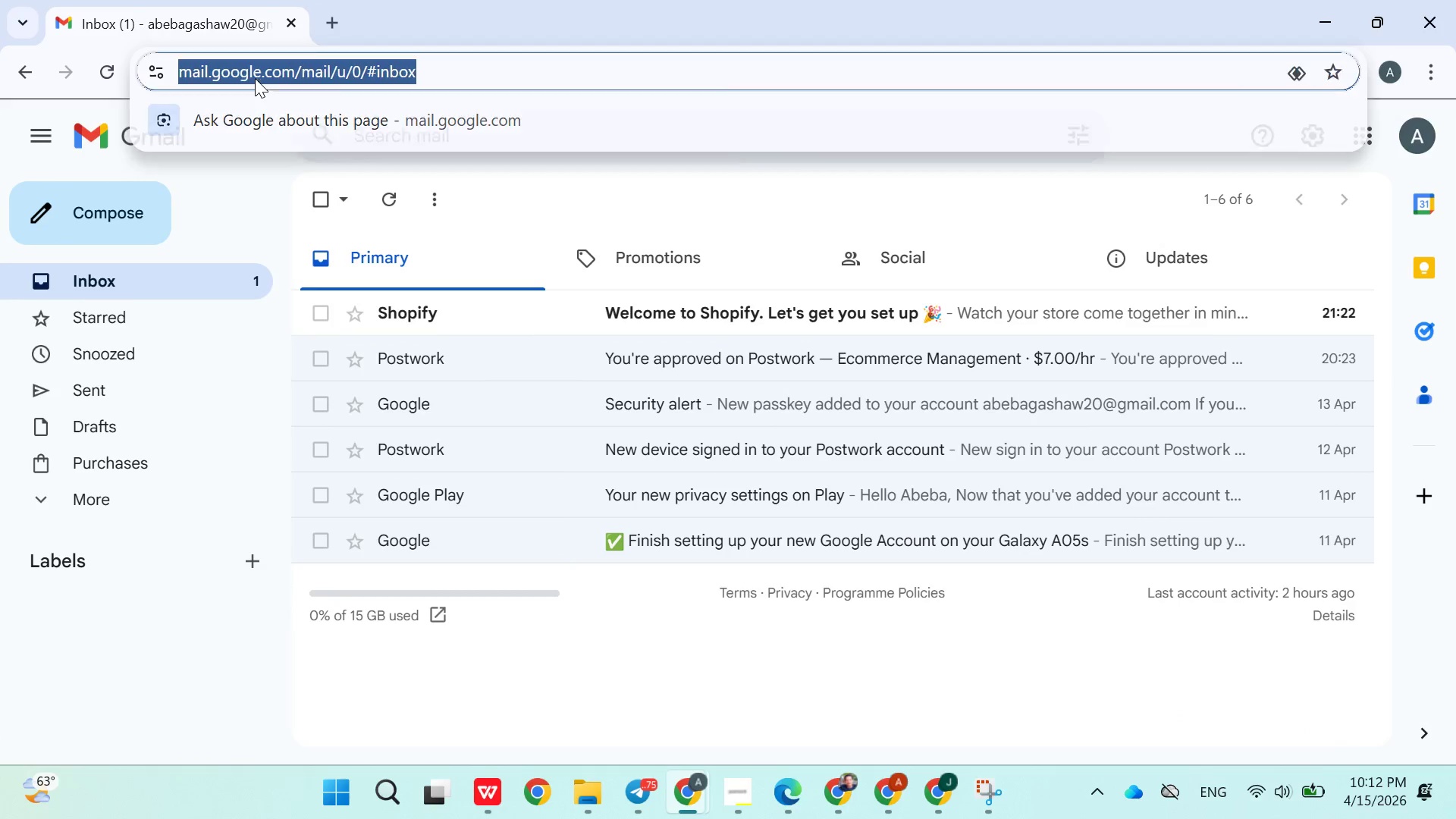 
left_click_drag(start_coordinate=[255, 78], to_coordinate=[287, 45])
 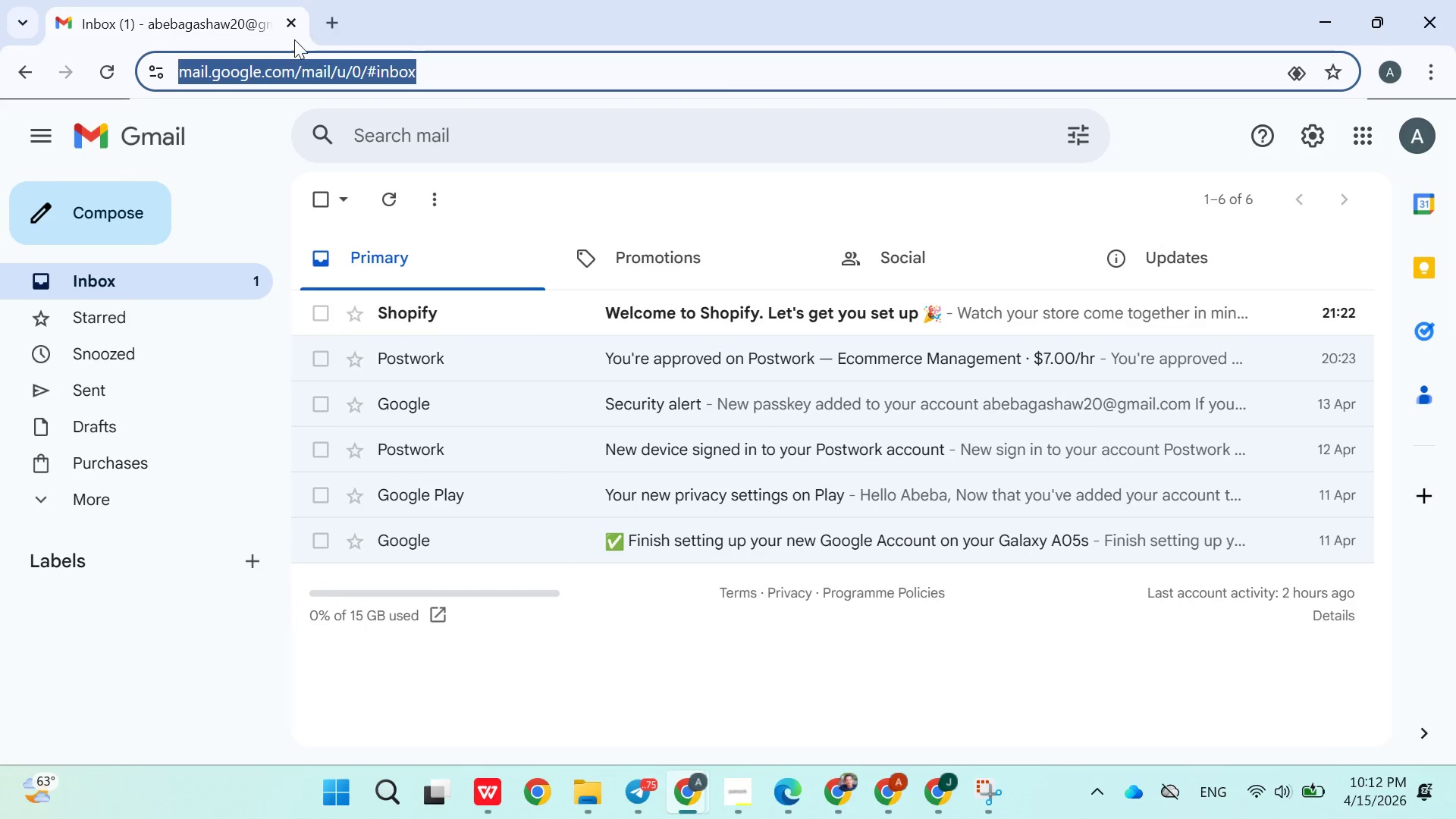 
left_click_drag(start_coordinate=[289, 42], to_coordinate=[294, 39])
 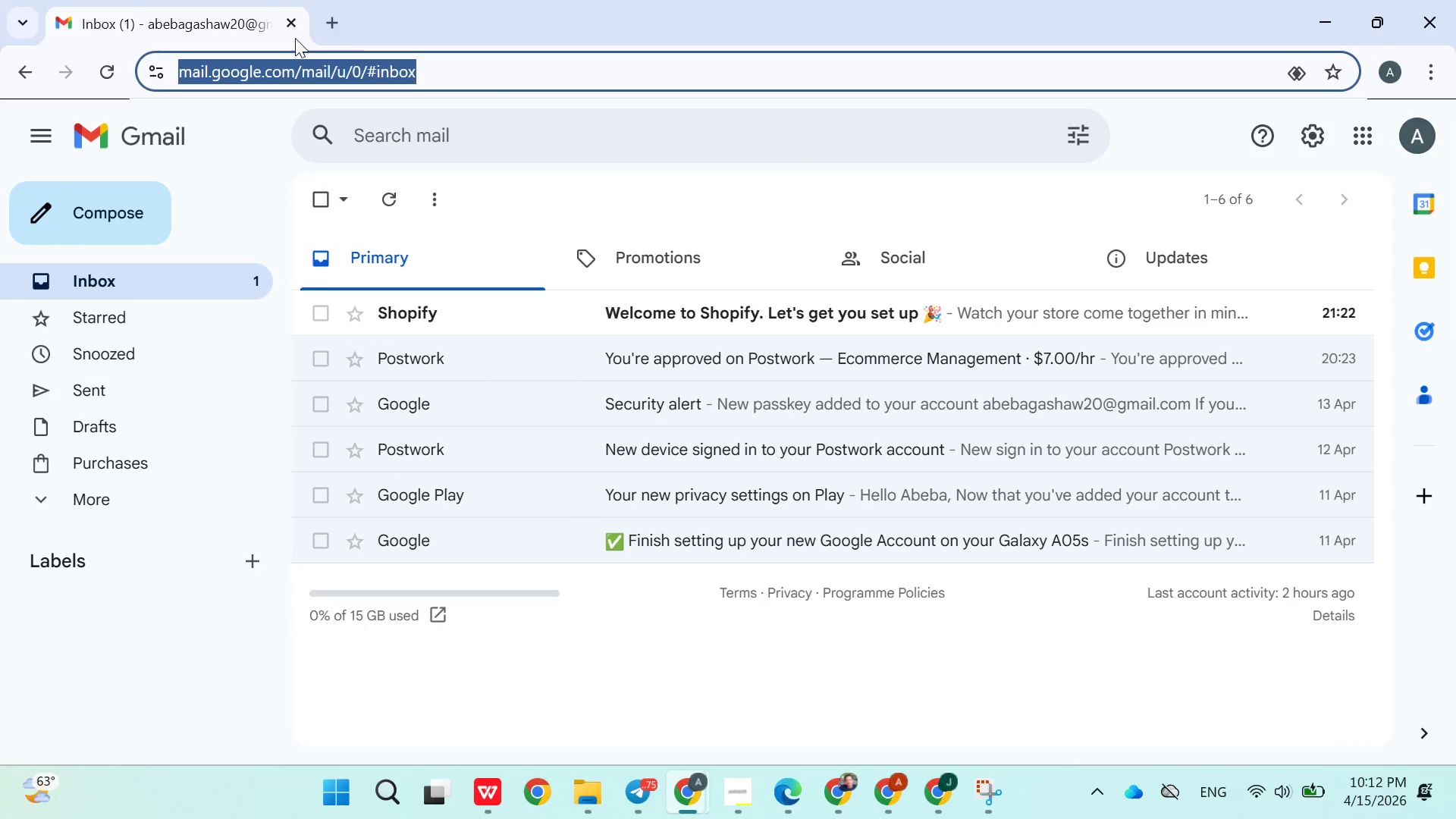 
left_click_drag(start_coordinate=[295, 39], to_coordinate=[374, 21])
 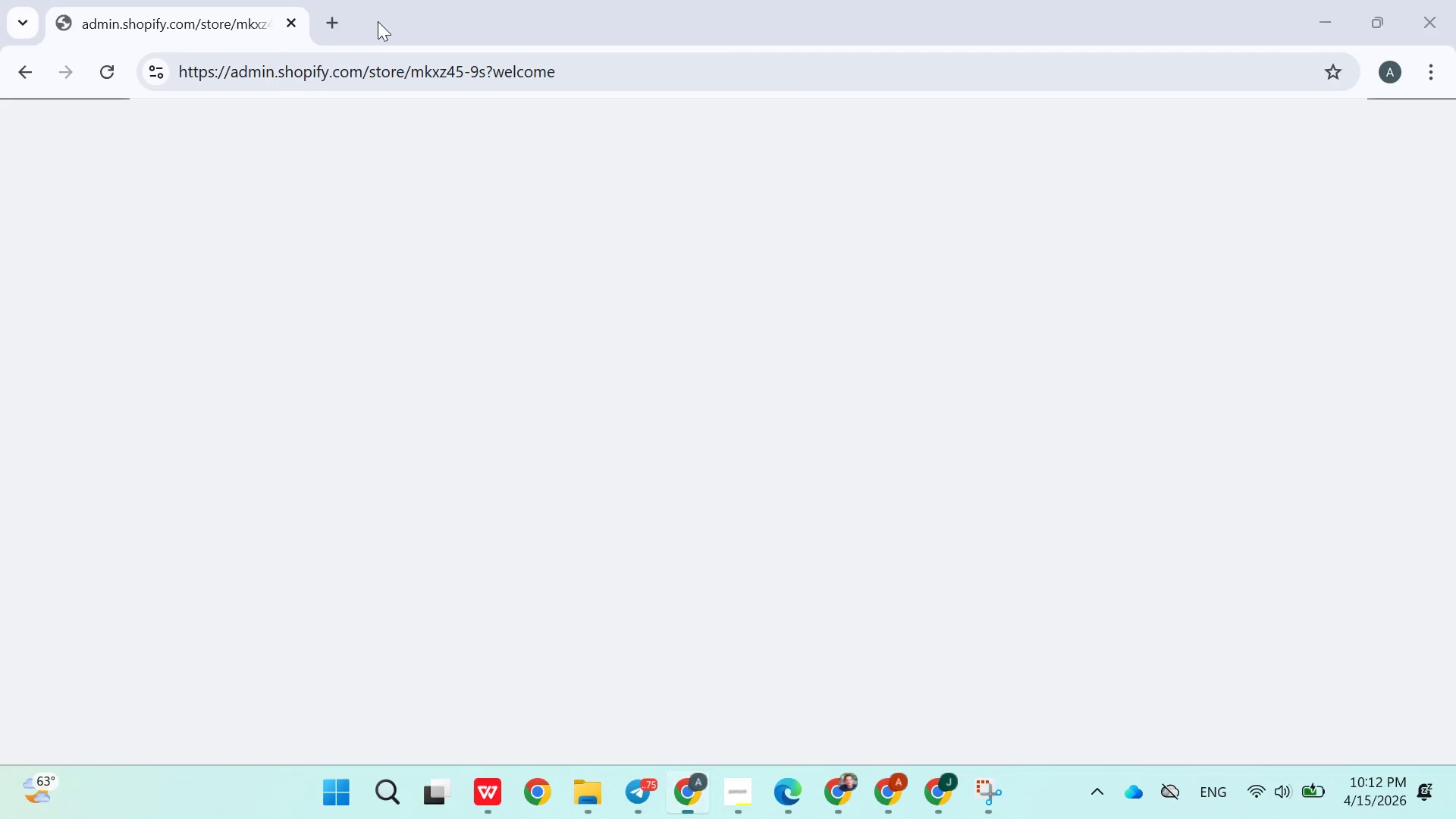 
left_click_drag(start_coordinate=[375, 21], to_coordinate=[381, 22])
 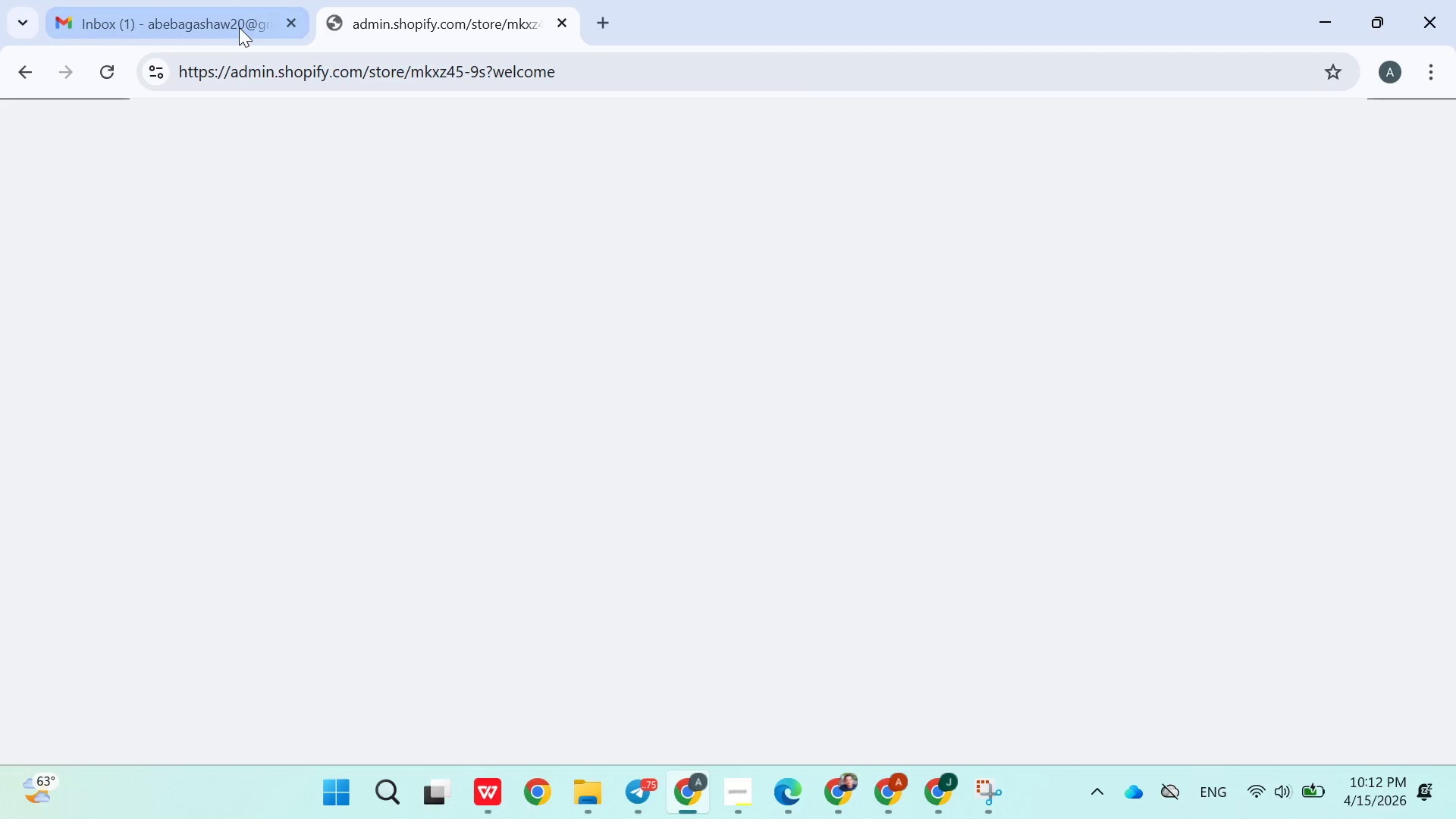 
left_click([381, 22])
 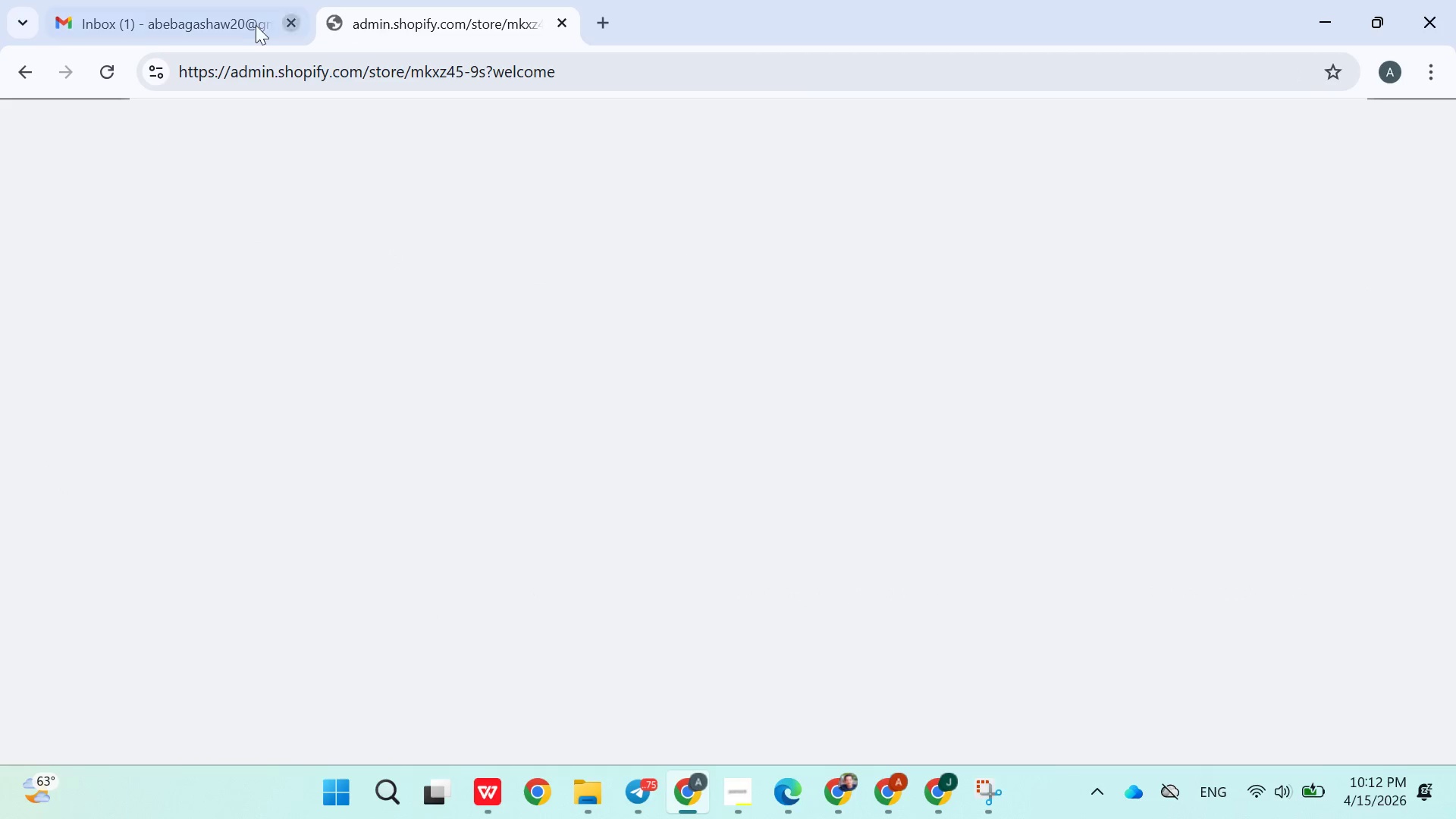 
left_click([381, 22])
 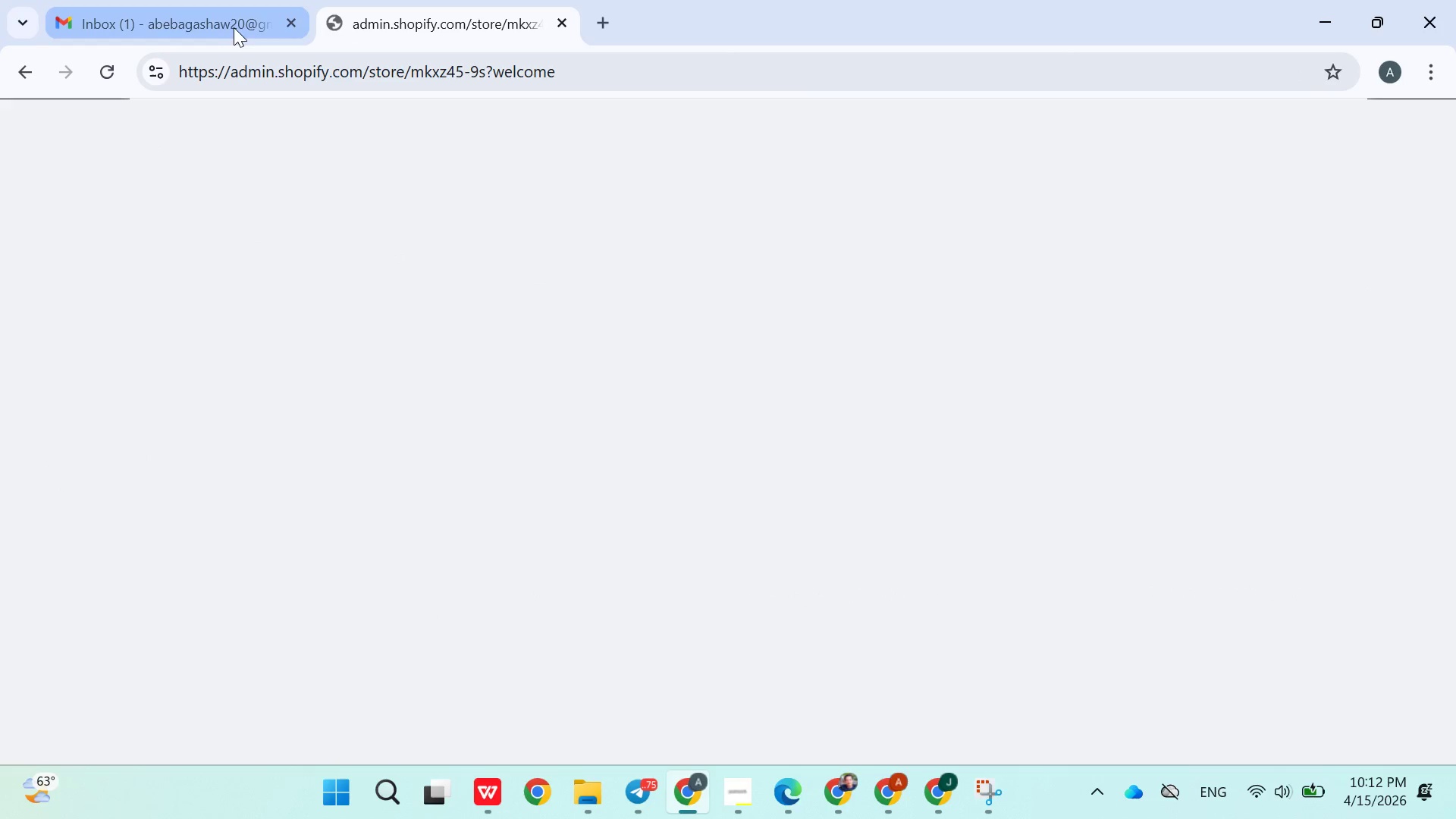 
left_click([223, 27])
 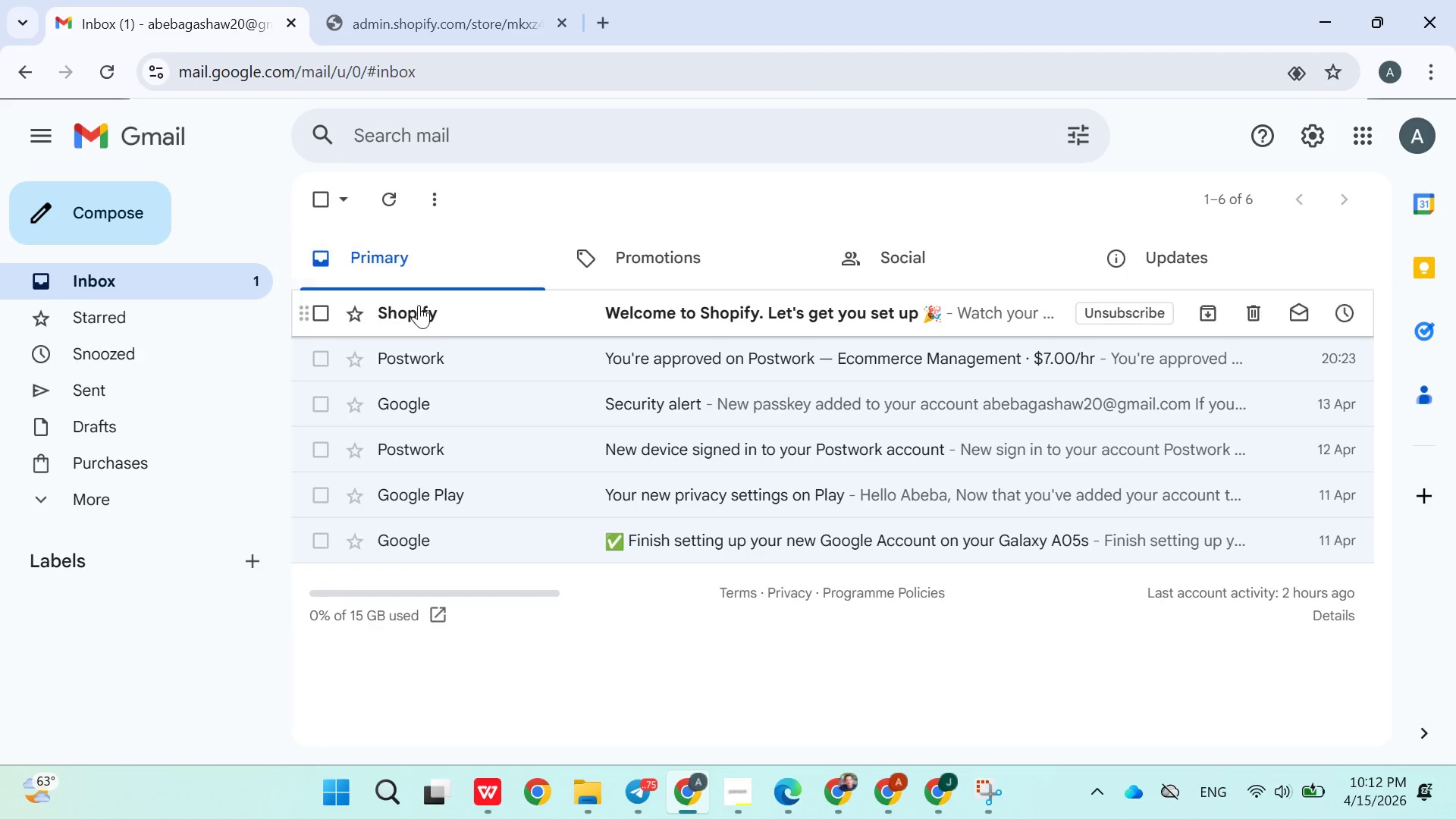 
left_click([421, 309])
 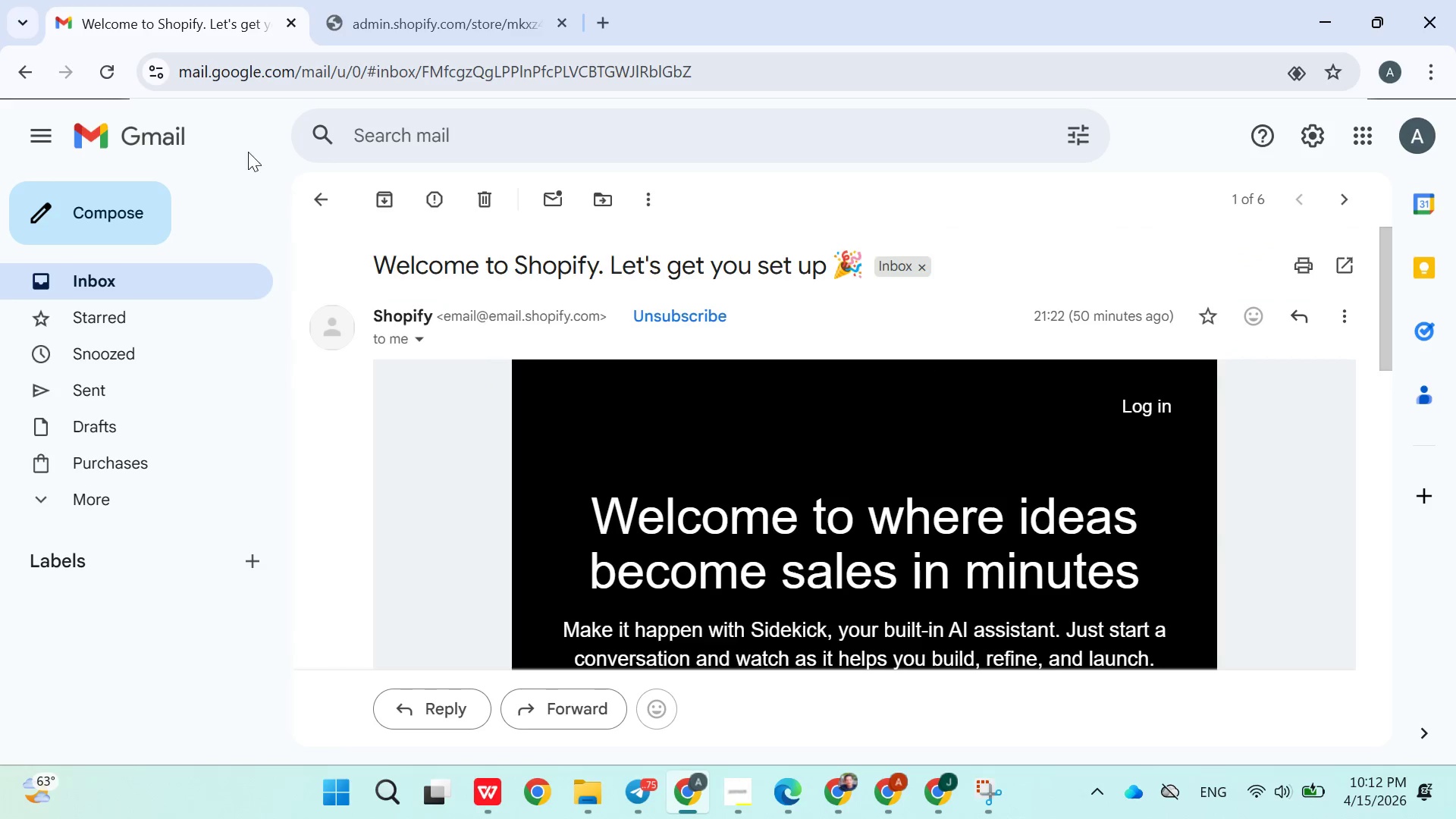 
left_click([312, 186])
 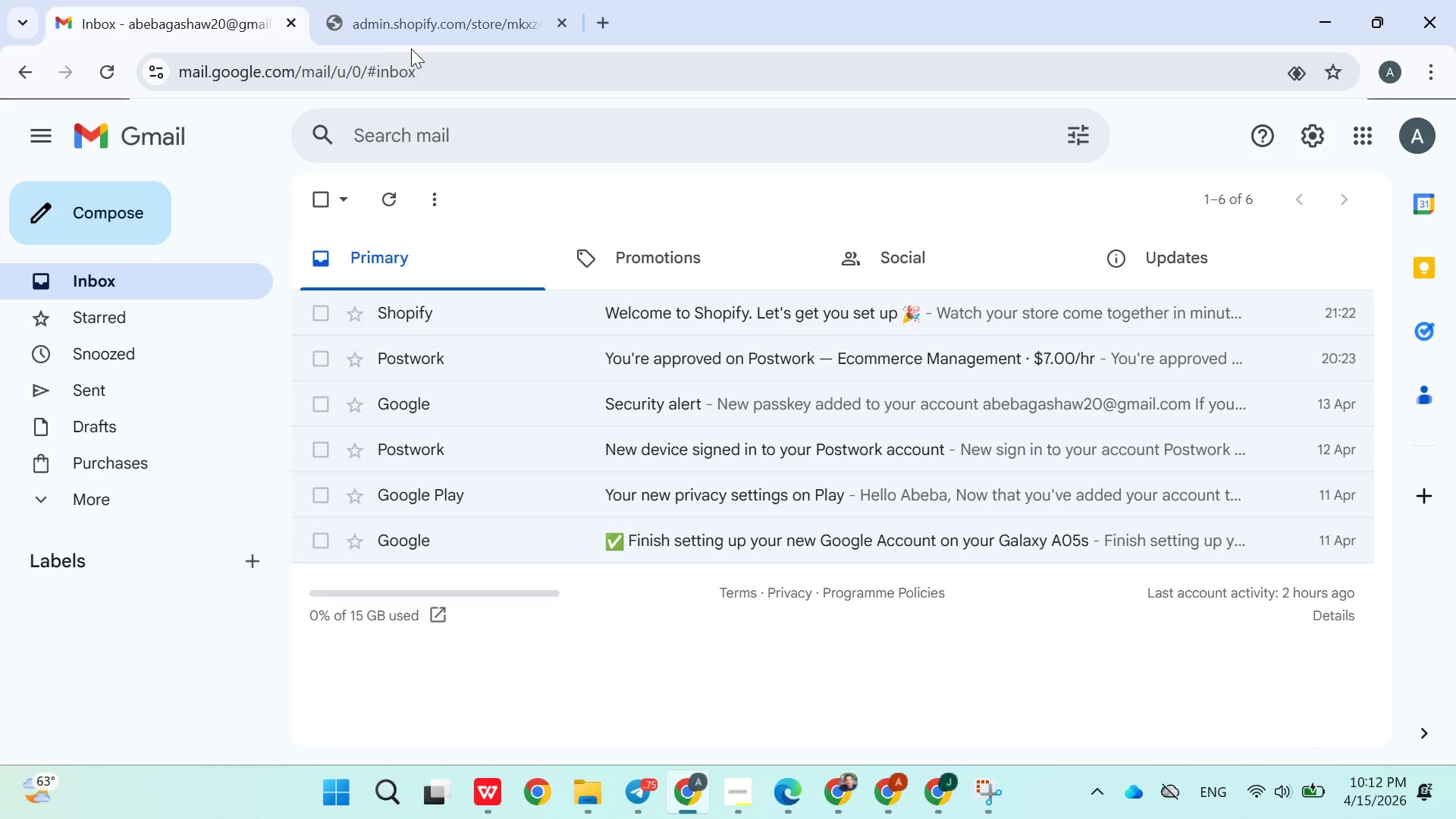 
left_click([411, 53])
 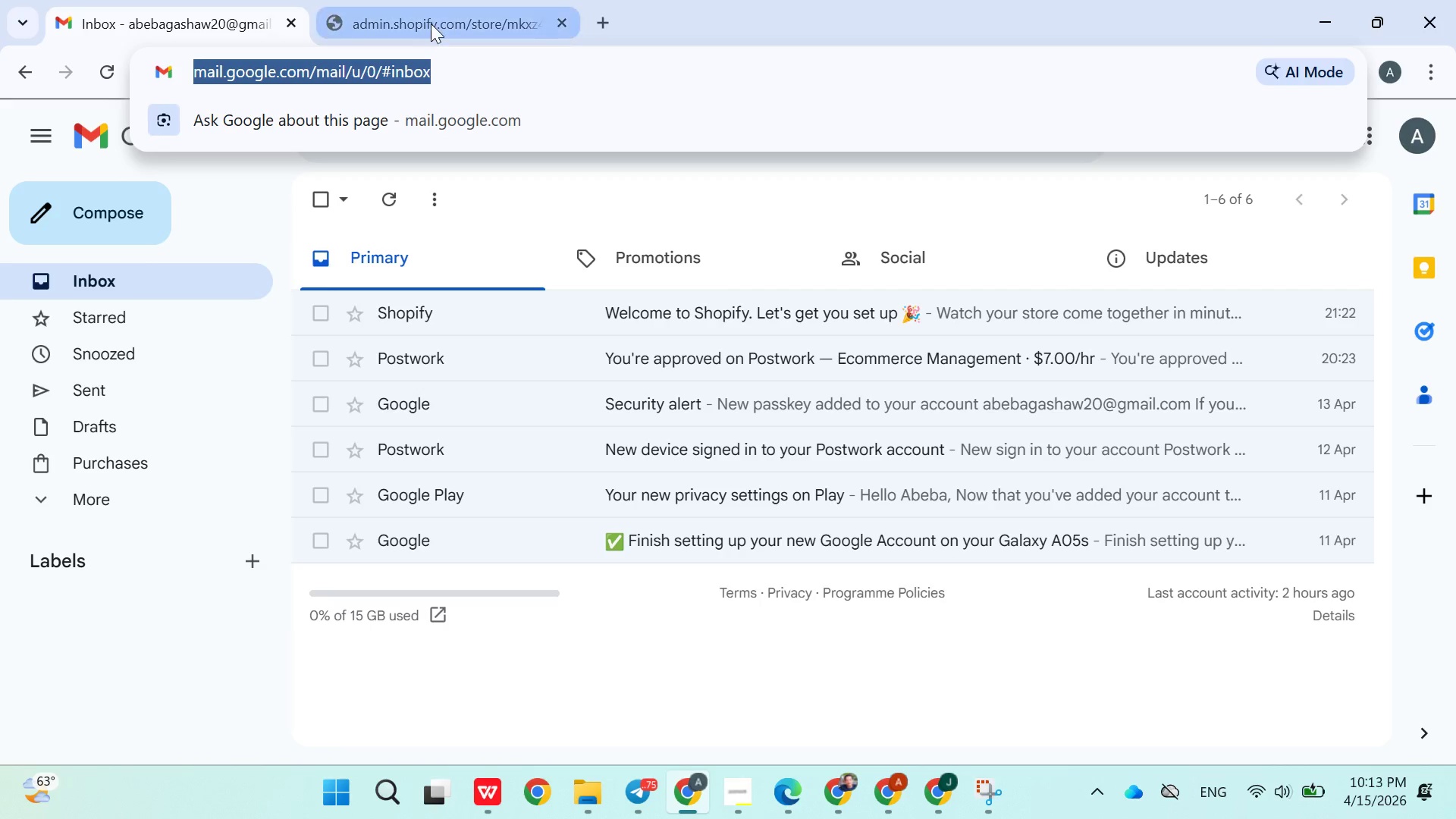 
left_click([431, 23])
 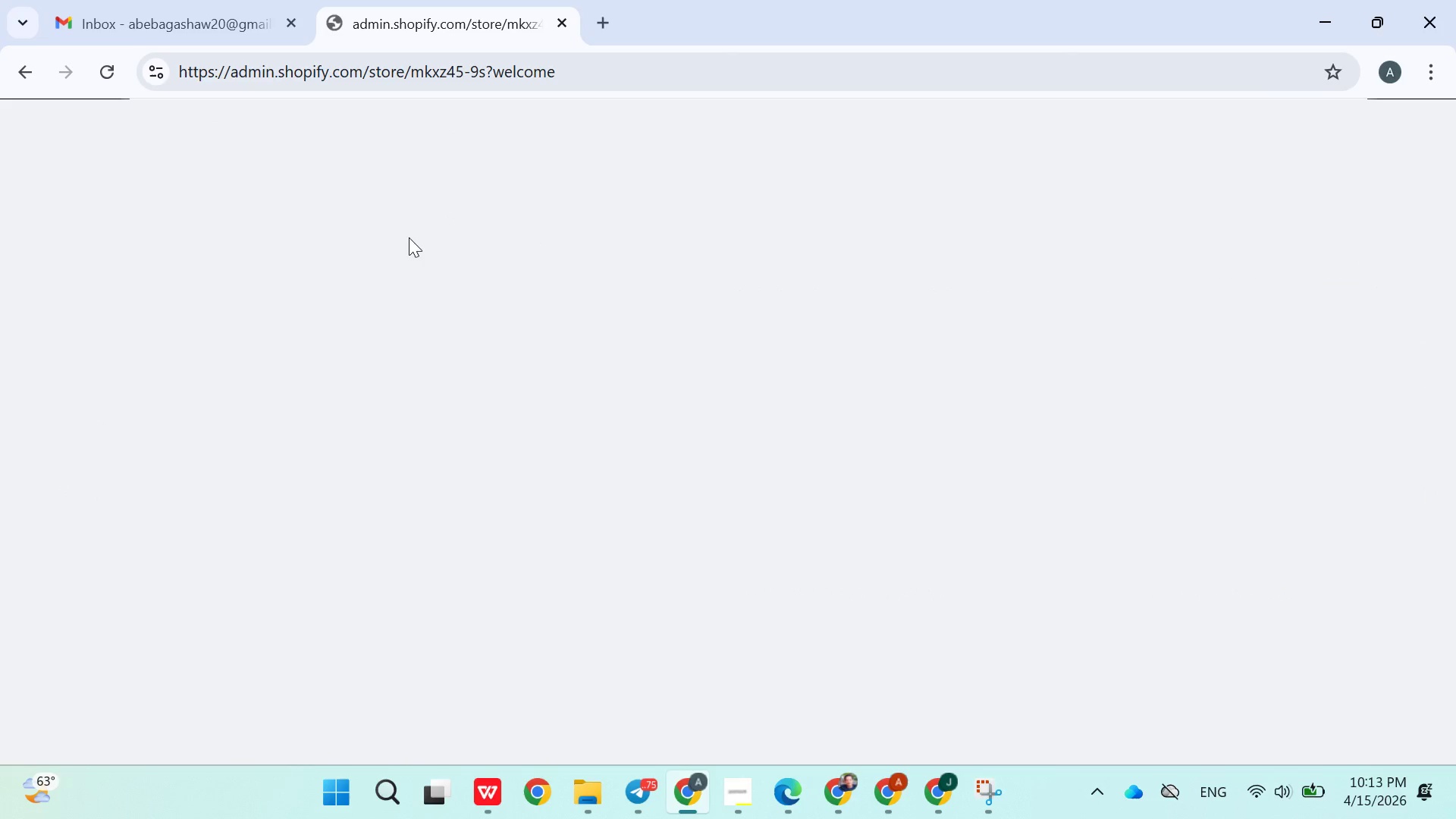 
left_click_drag(start_coordinate=[373, 204], to_coordinate=[297, 64])
 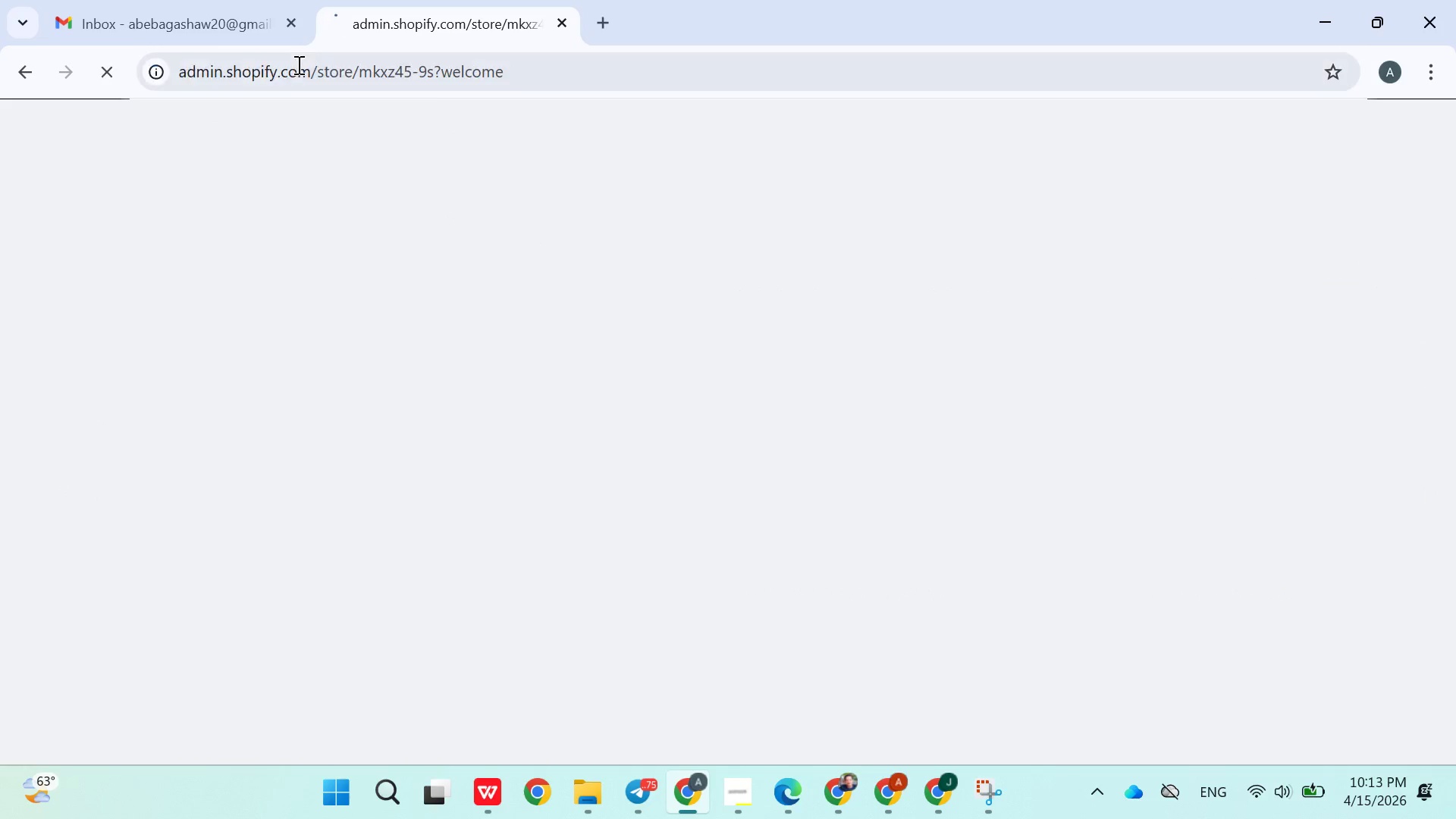 
left_click([297, 64])
 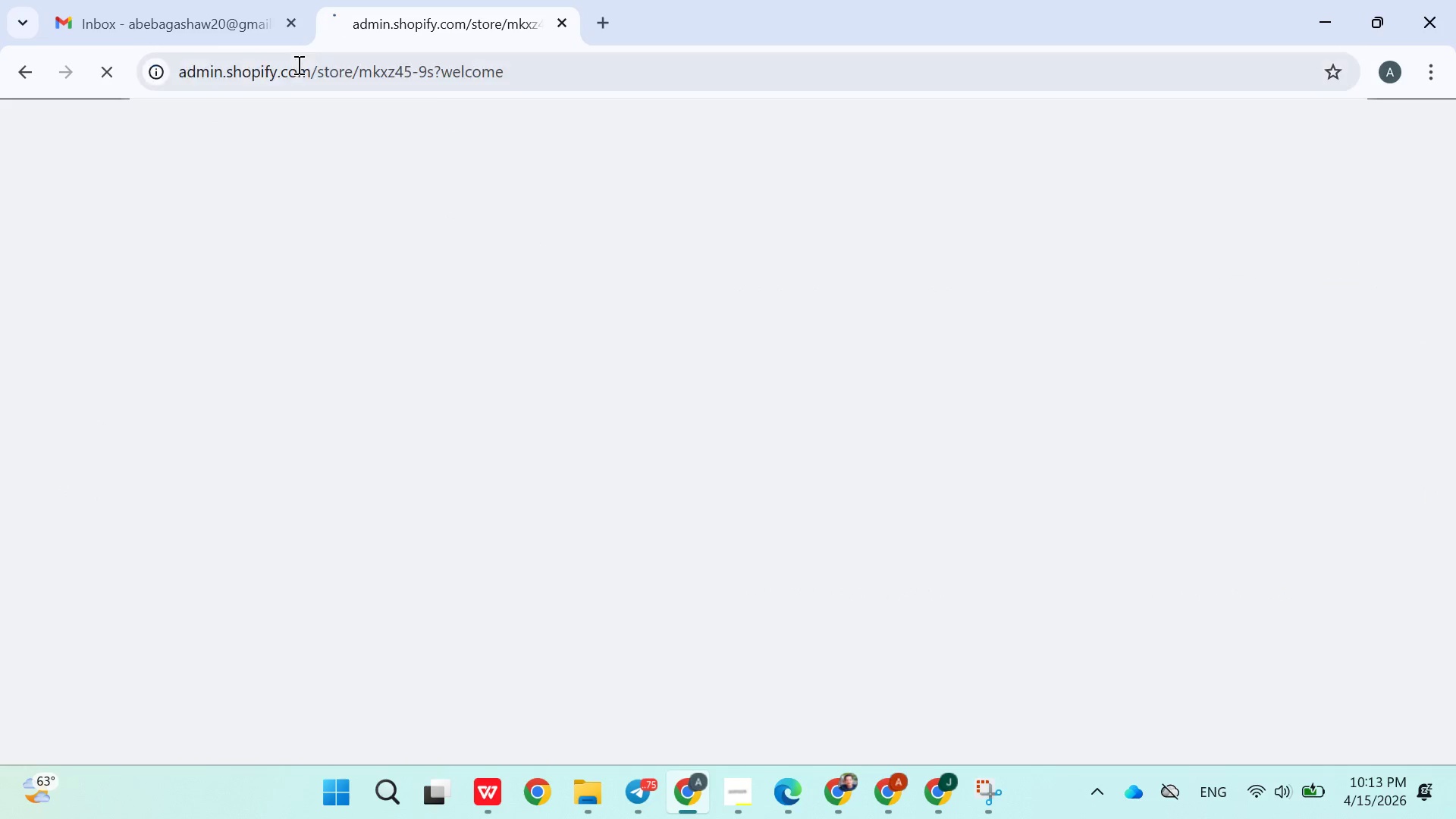 
left_click([297, 64])
 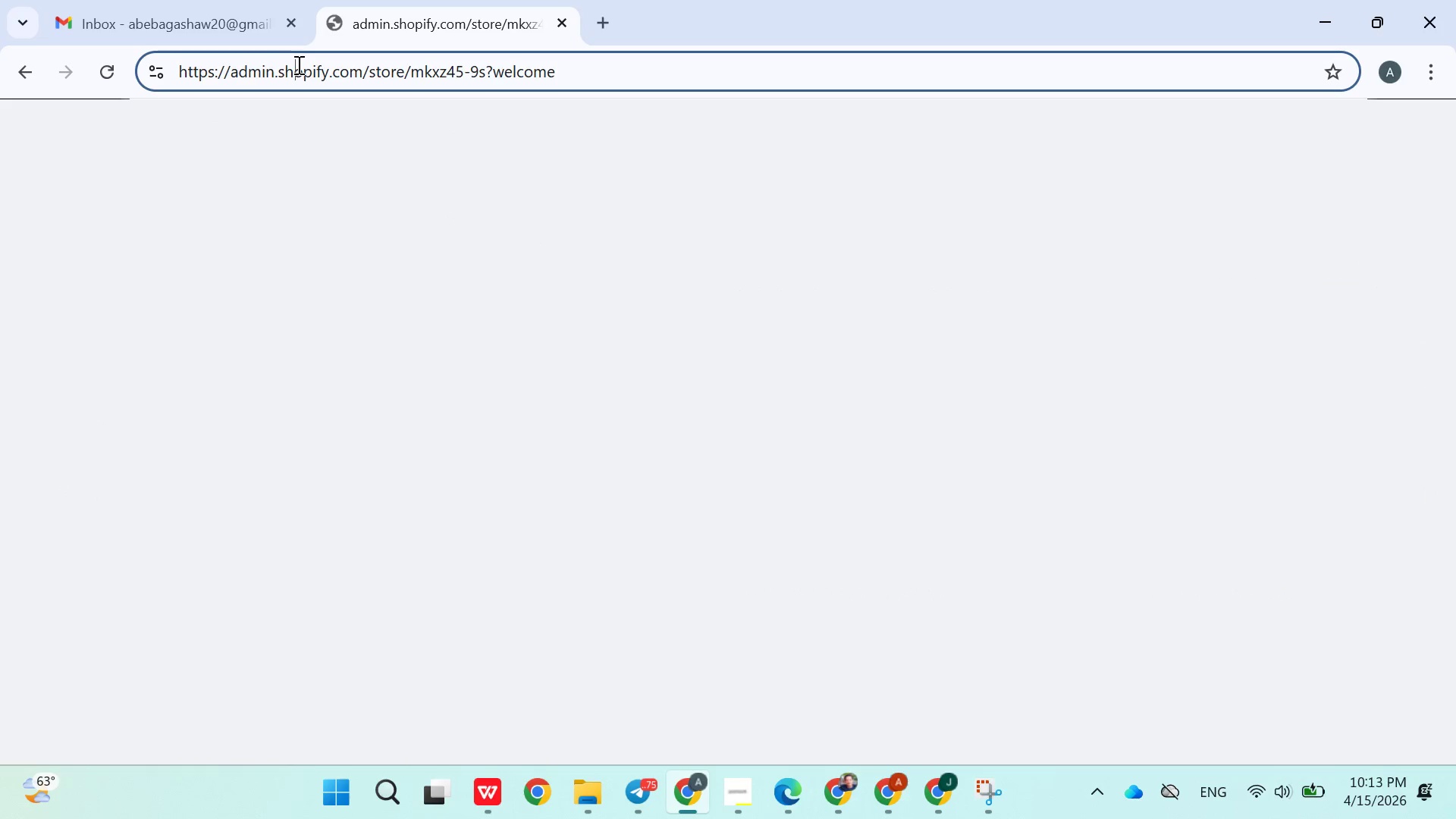 
left_click_drag(start_coordinate=[297, 64], to_coordinate=[220, 31])
 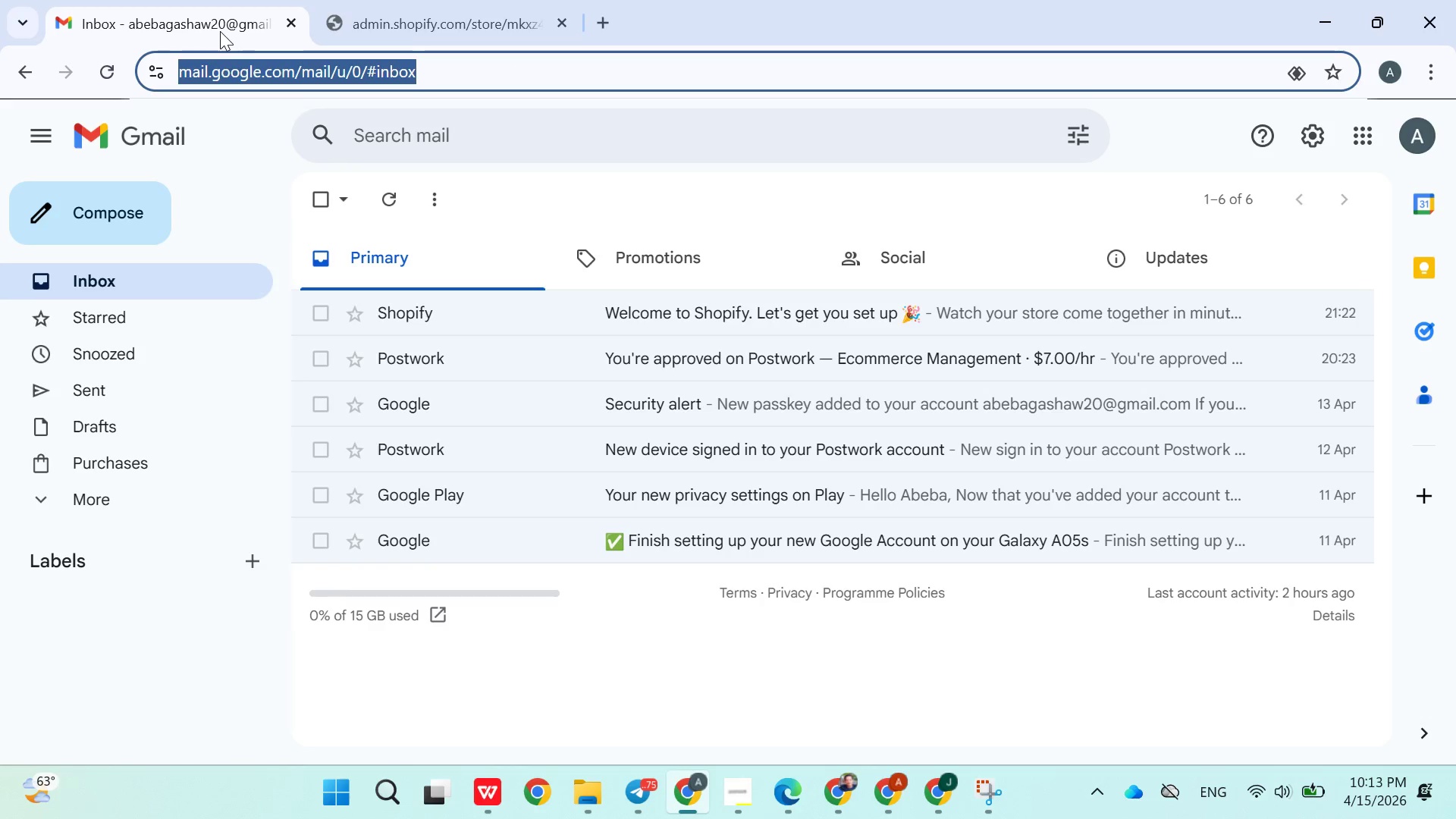 
key(Enter)
 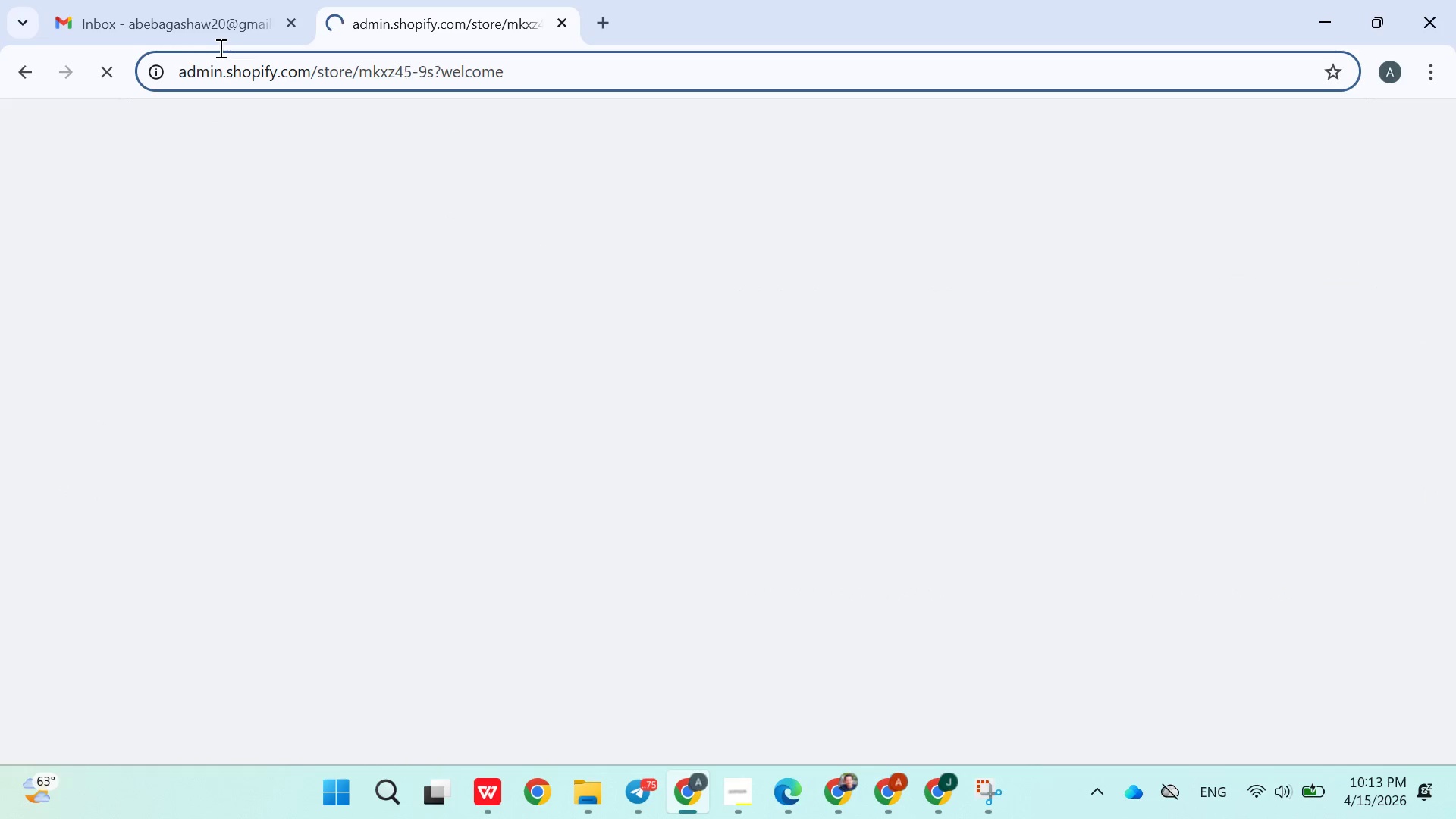 
double_click([220, 31])
 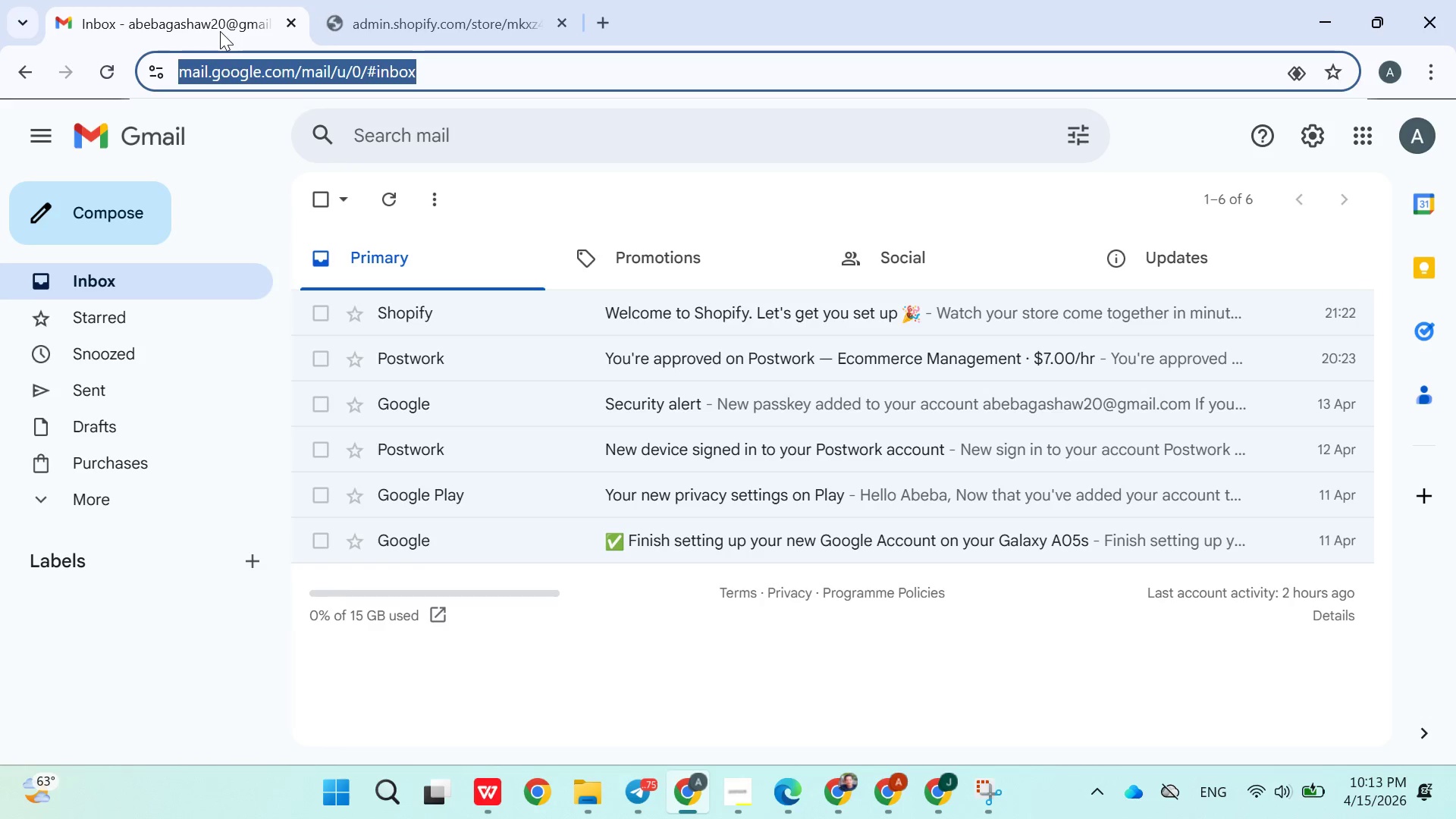 
double_click([220, 31])
 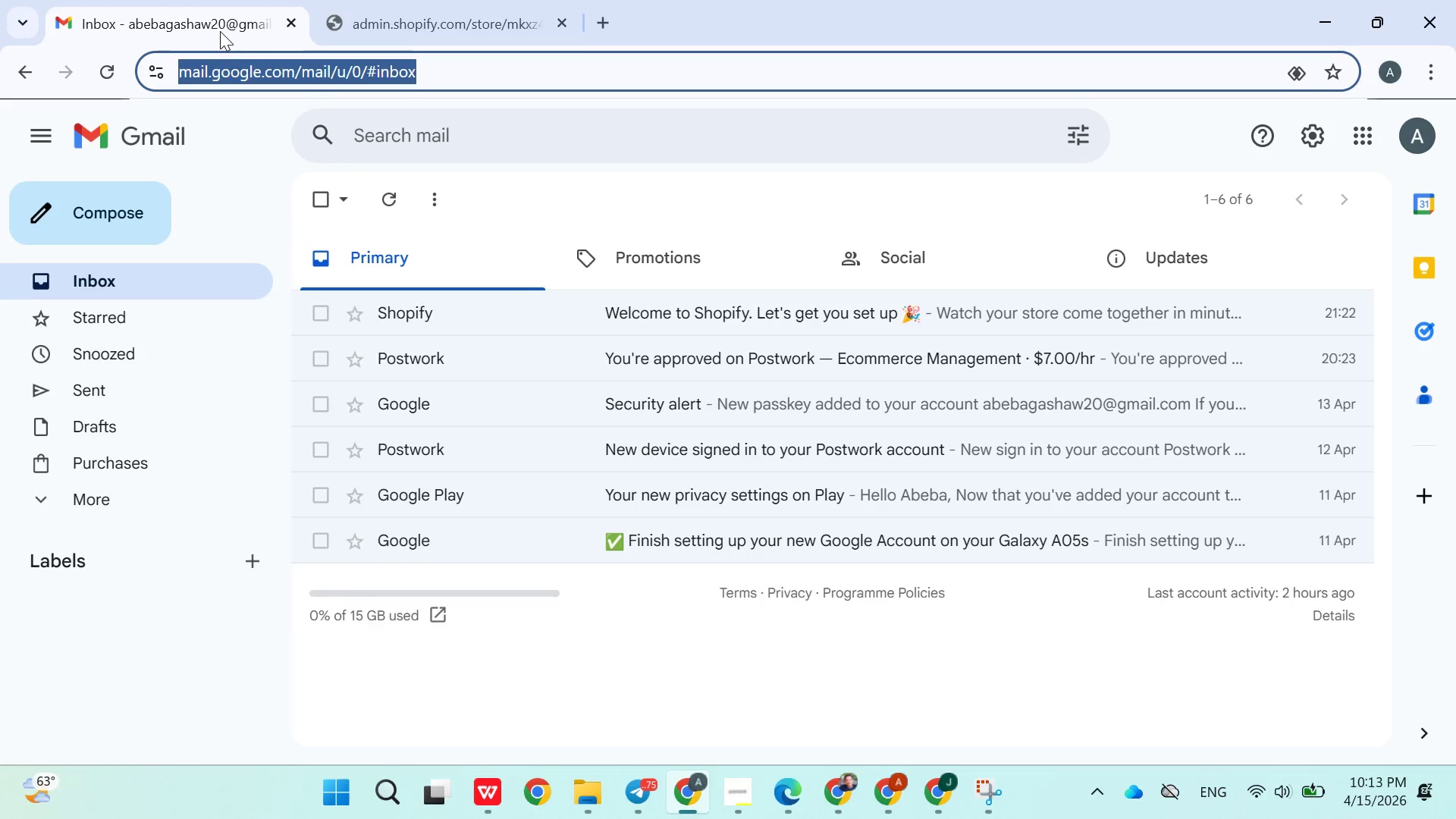 
triple_click([220, 31])
 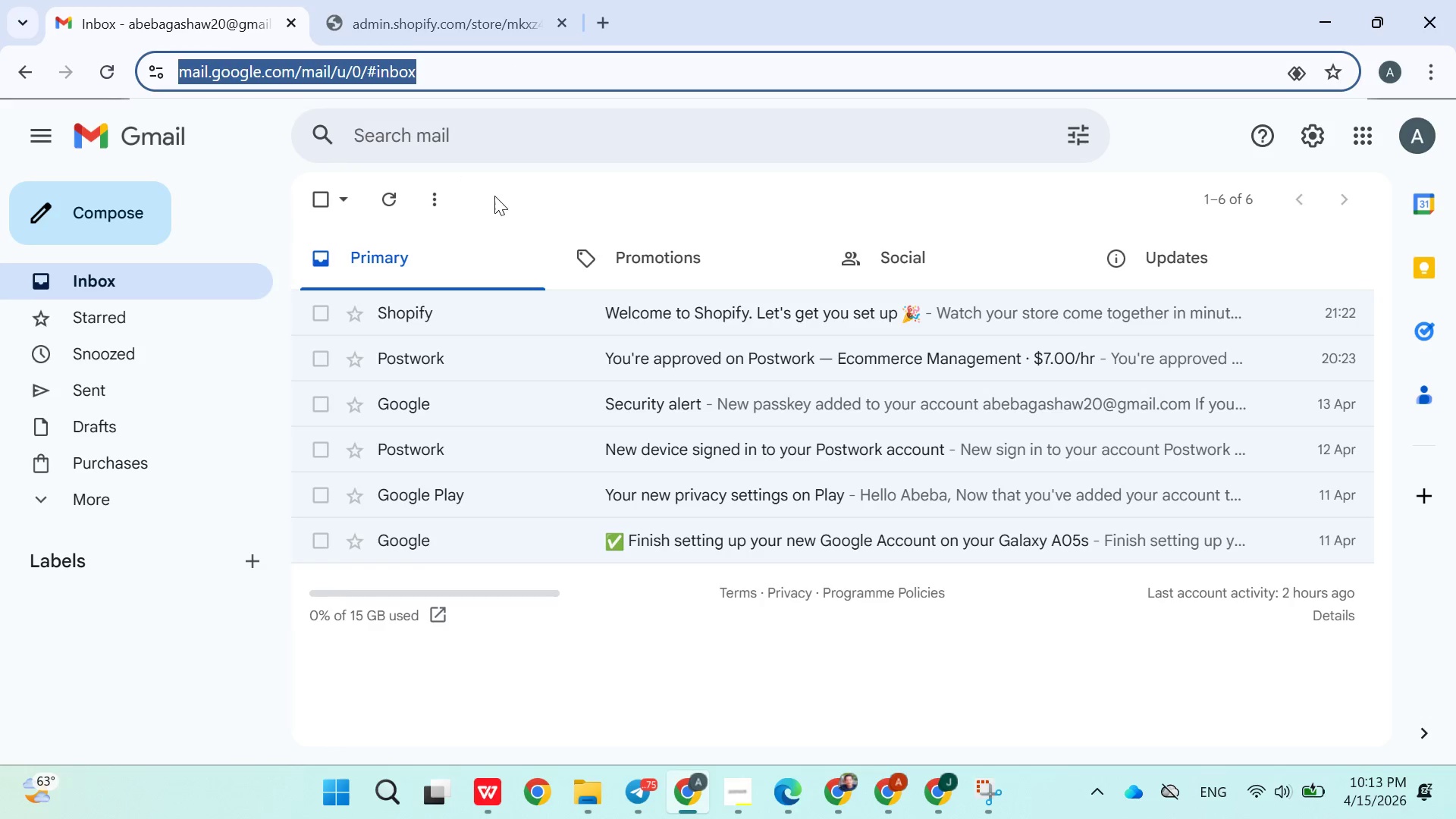 
triple_click([220, 31])
 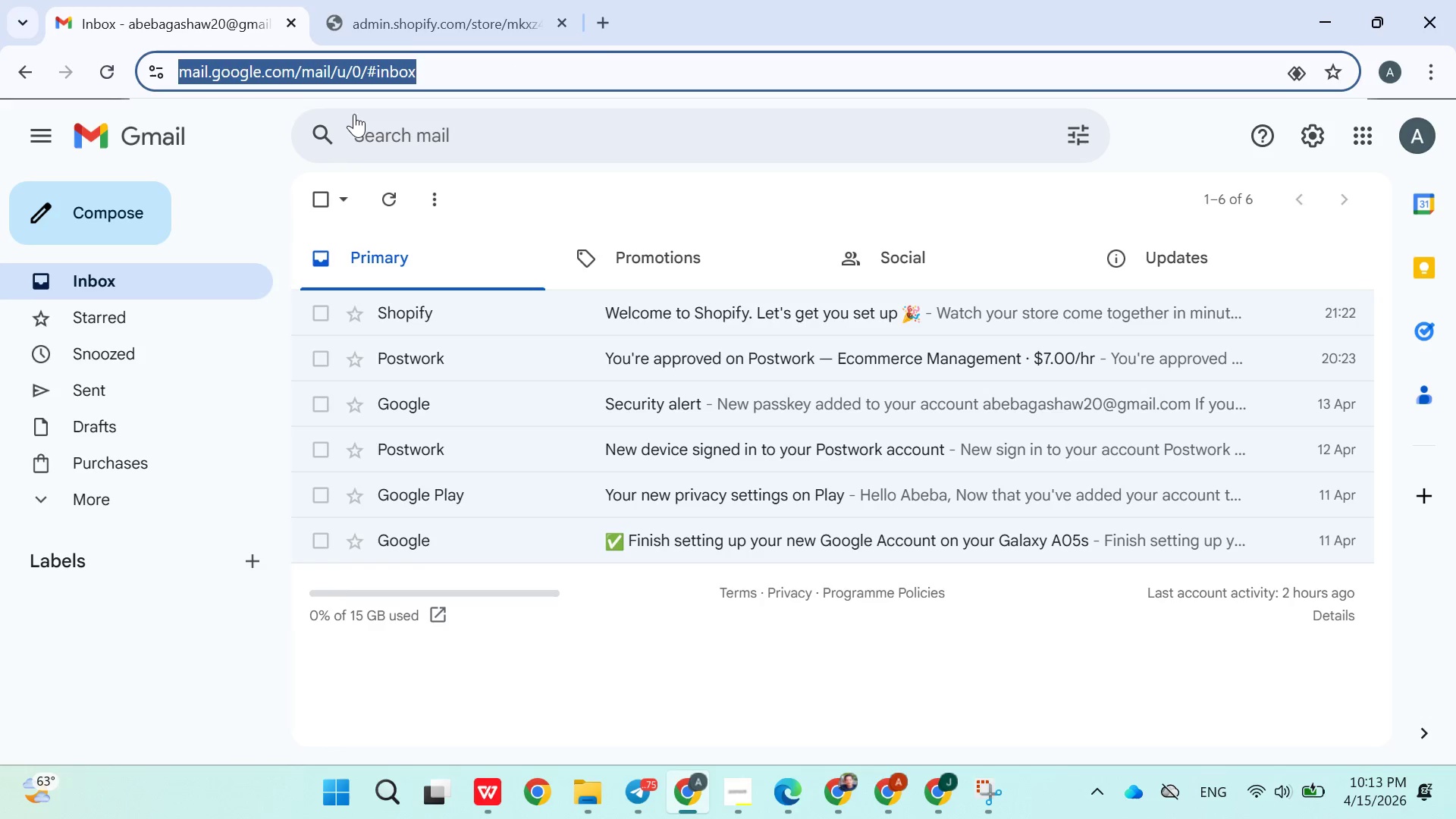 
left_click([500, 201])
 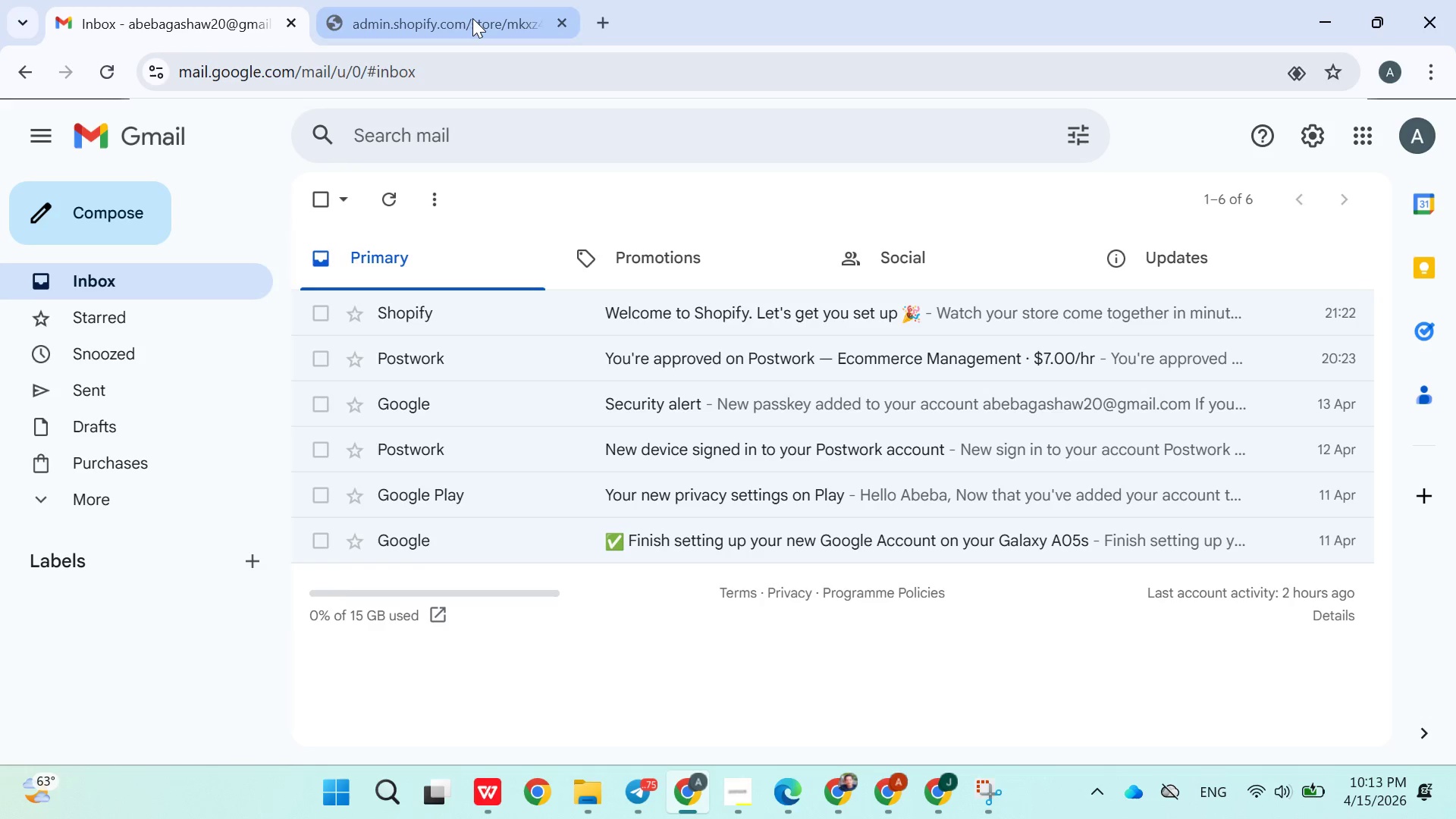 
left_click([472, 16])
 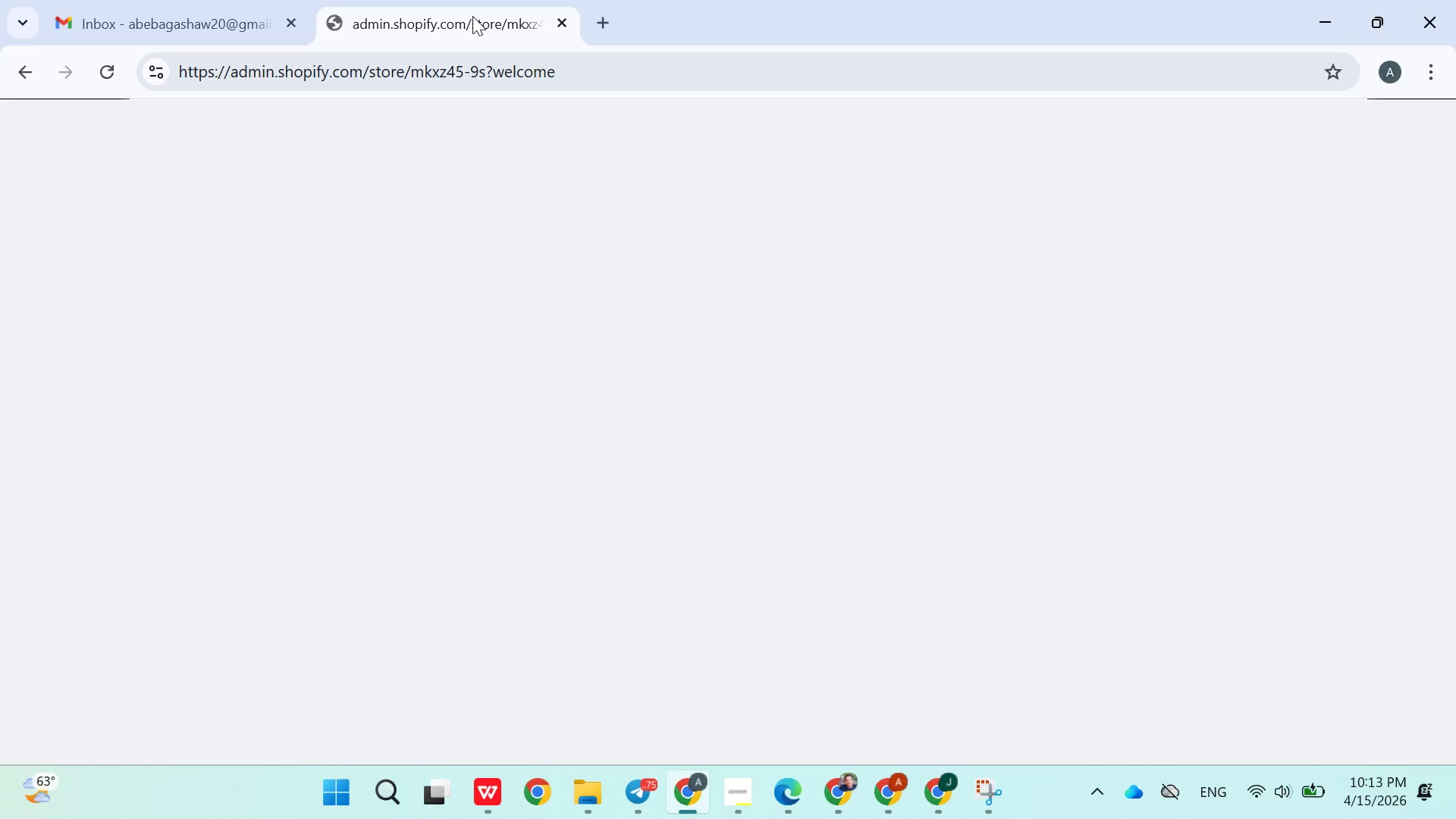 
double_click([472, 16])
 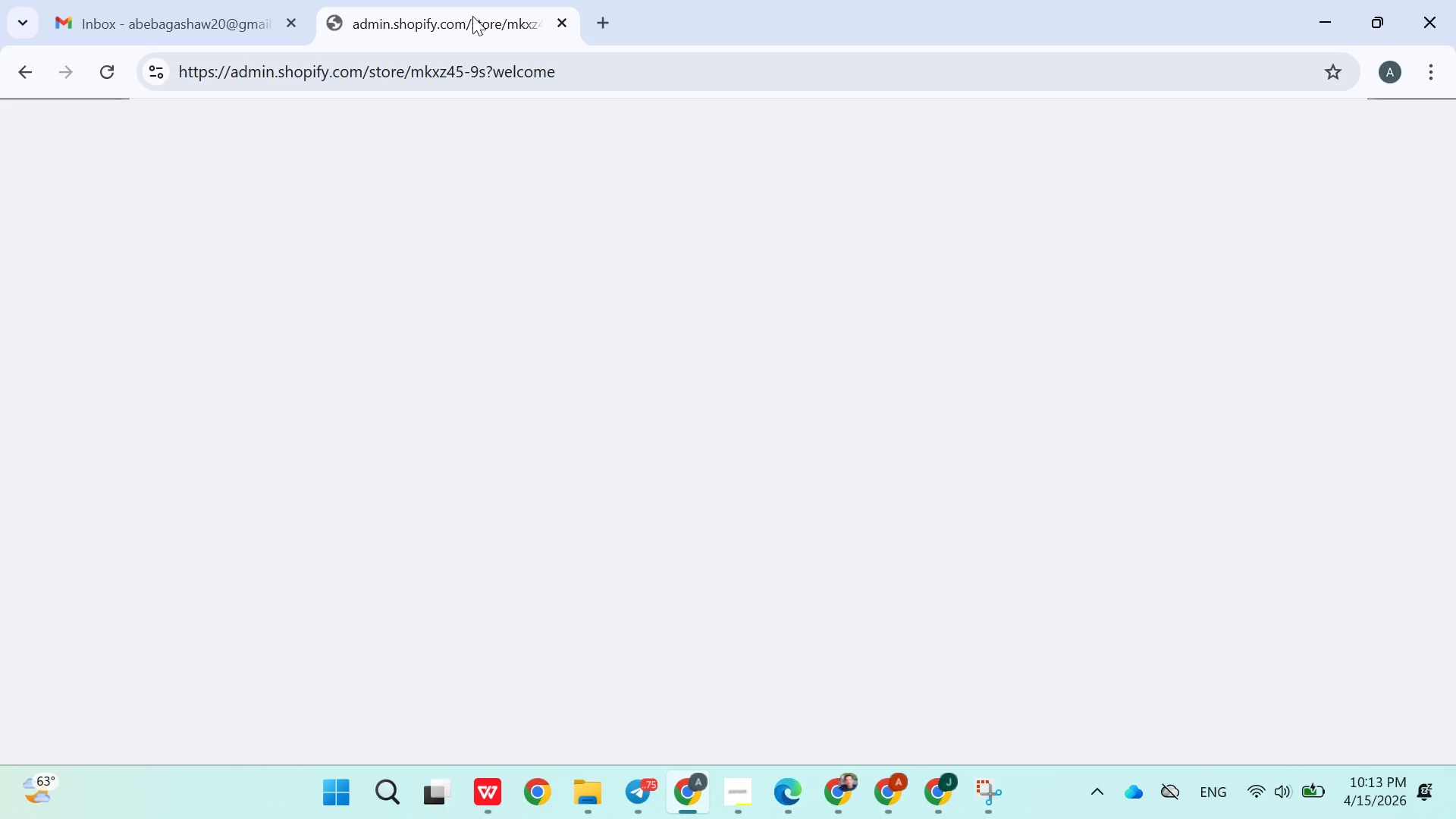 
left_click_drag(start_coordinate=[472, 16], to_coordinate=[535, 53])
 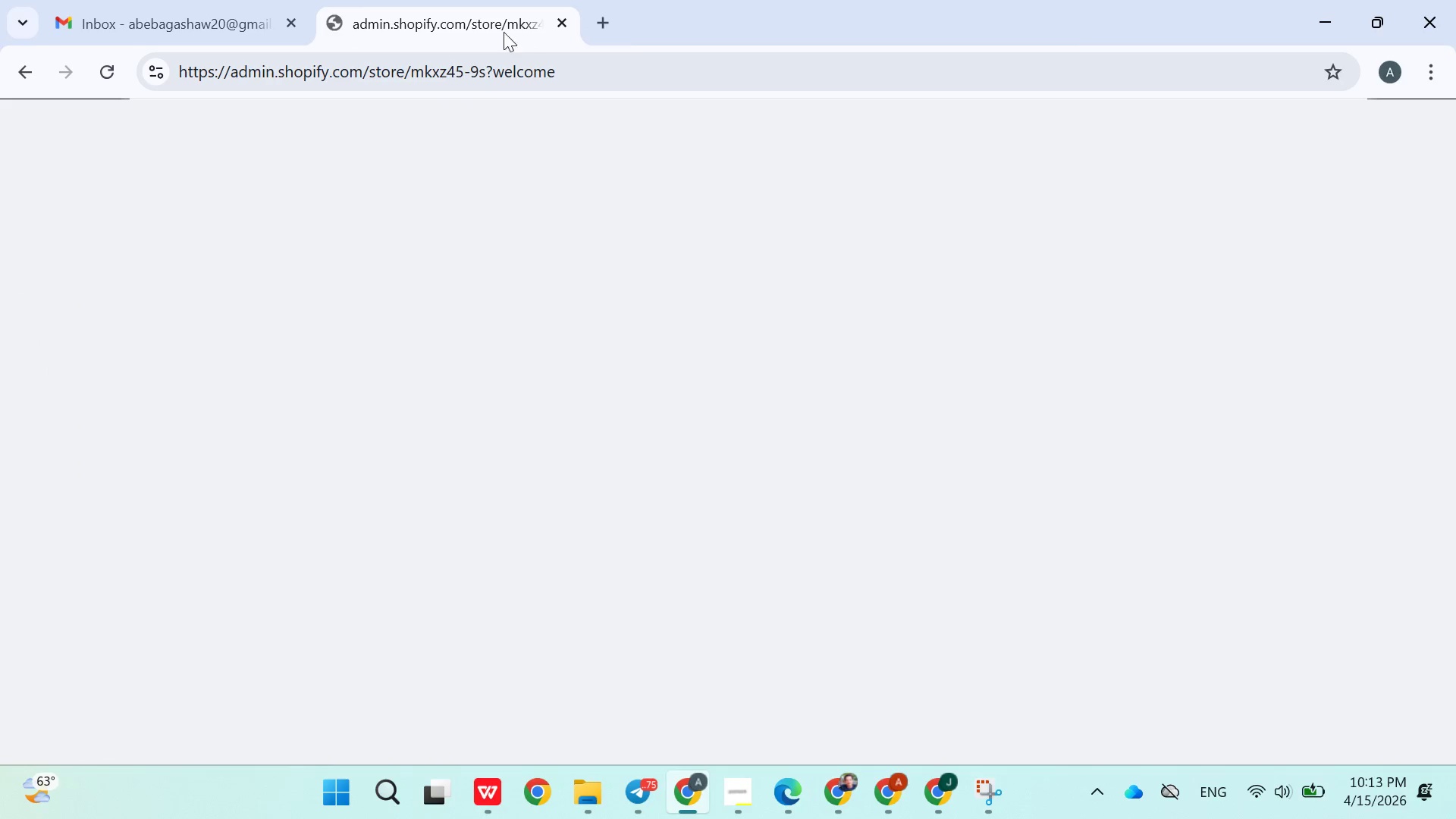 
left_click([500, 30])
 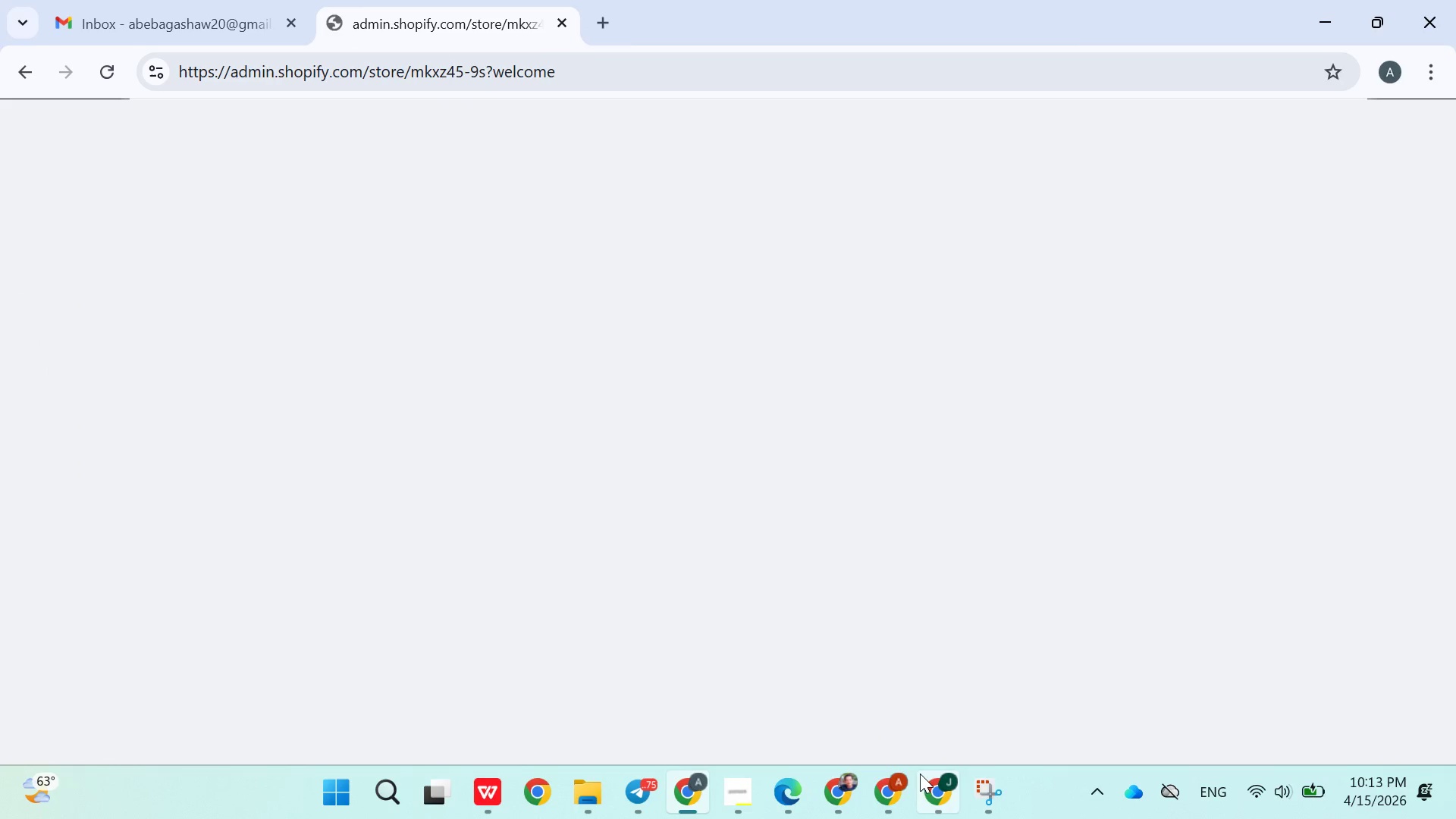 
left_click([730, 805])